 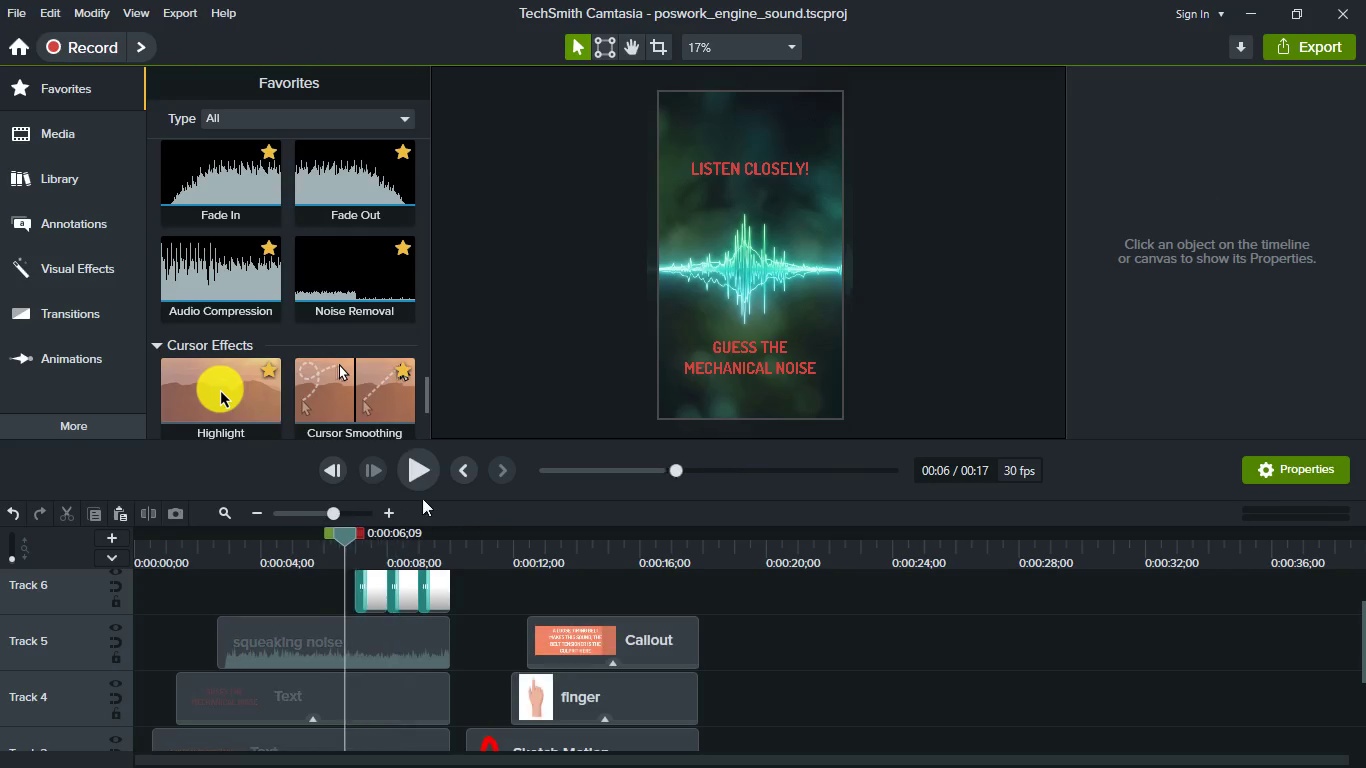 
left_click([423, 472])
 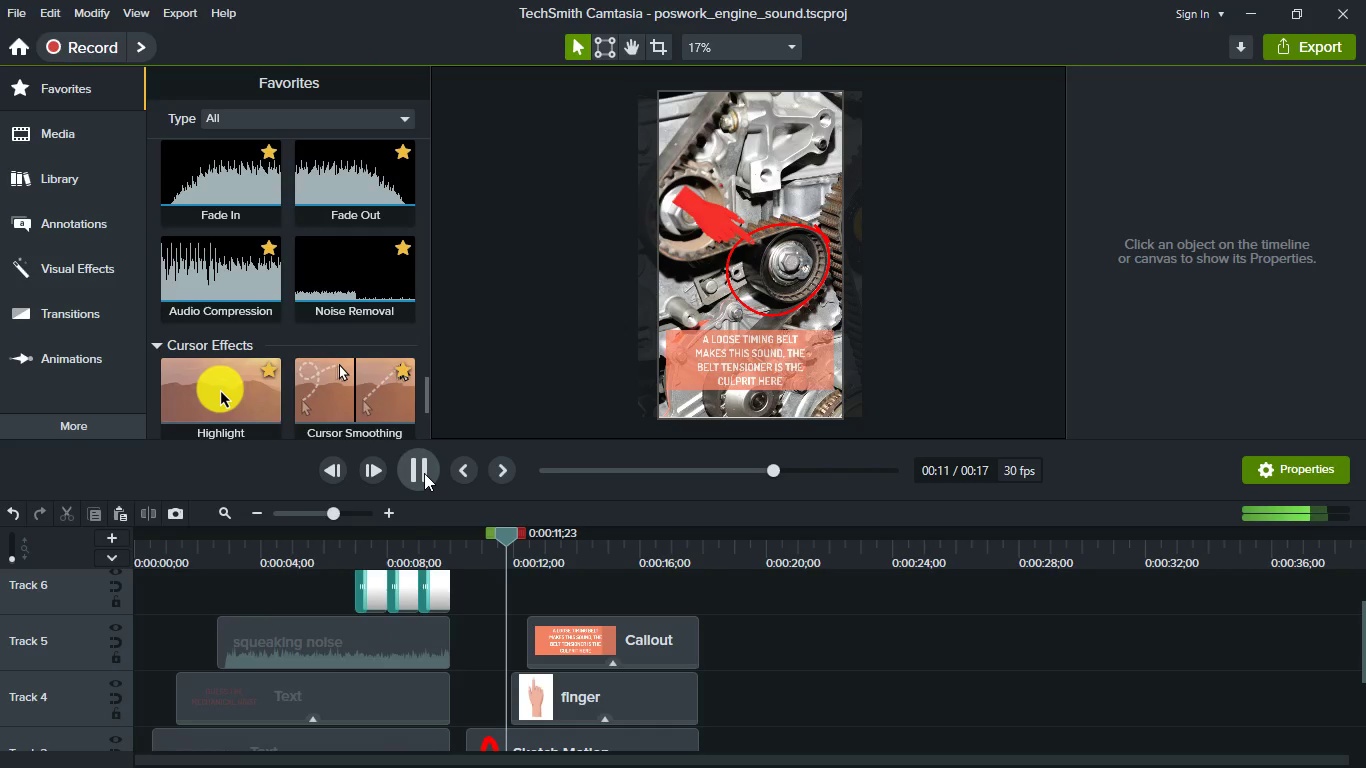 
wait(12.47)
 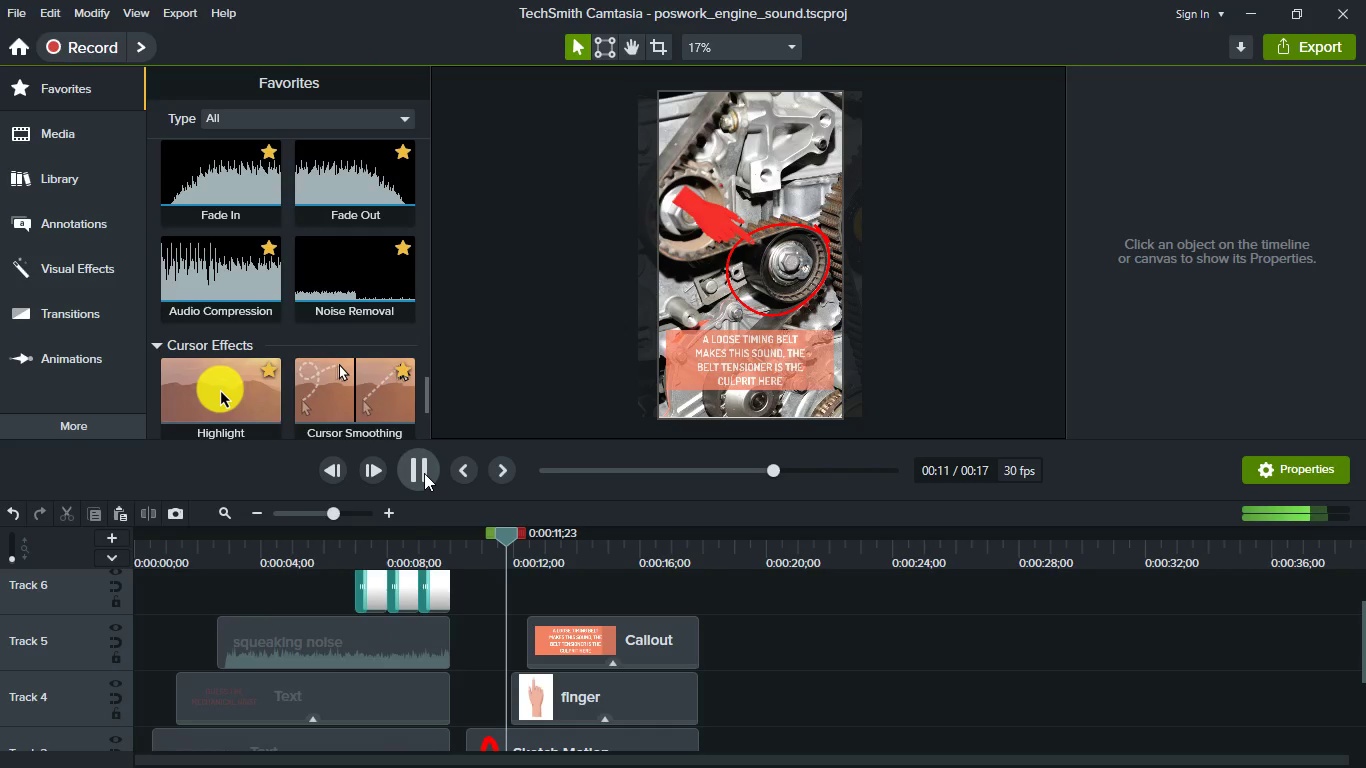 
key(Space)
 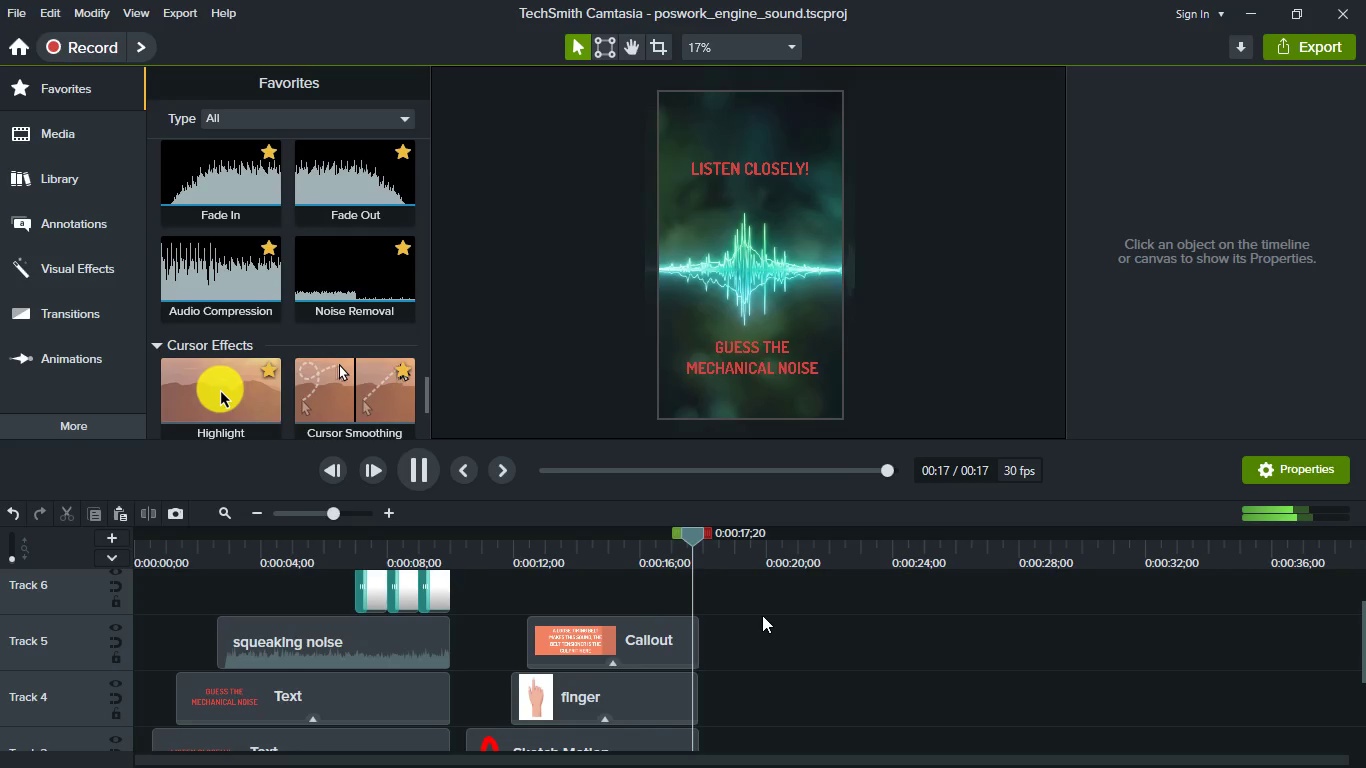 
key(Space)
 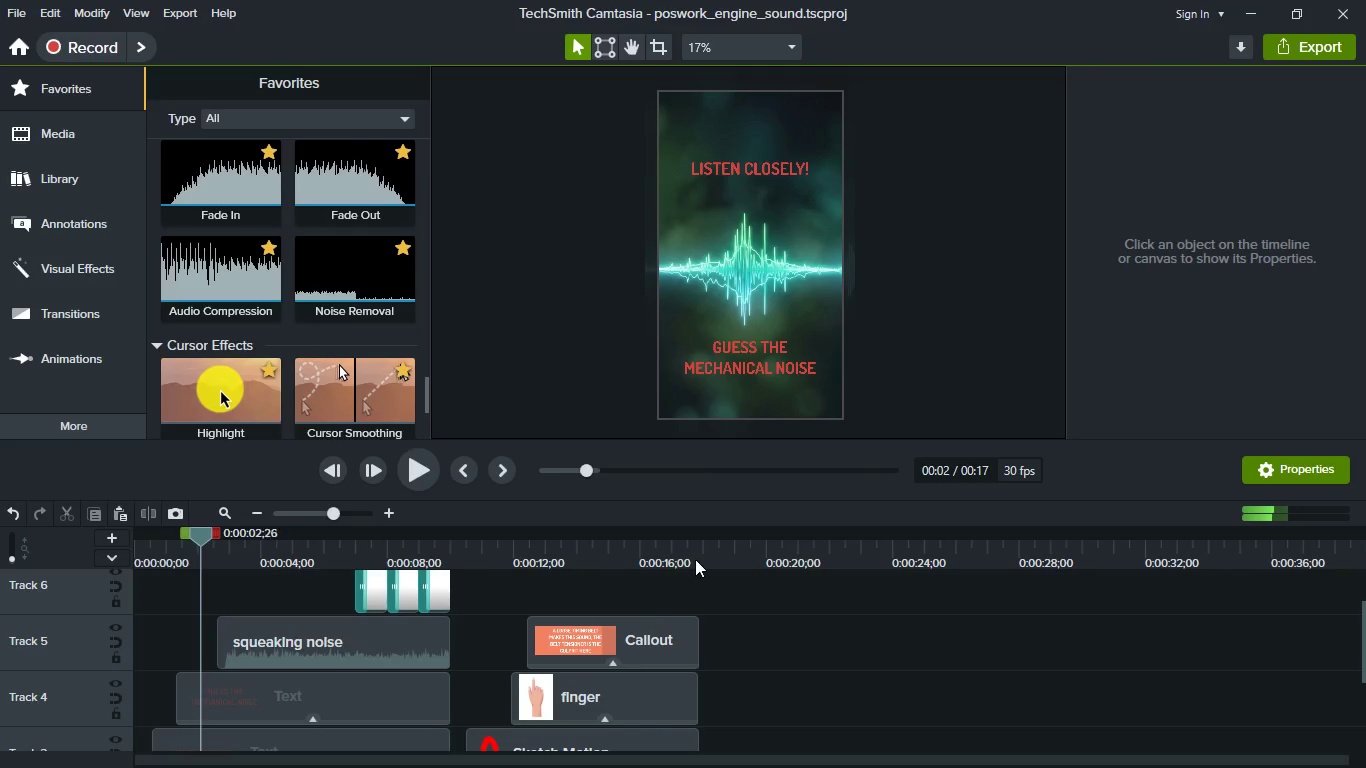 
left_click([695, 559])
 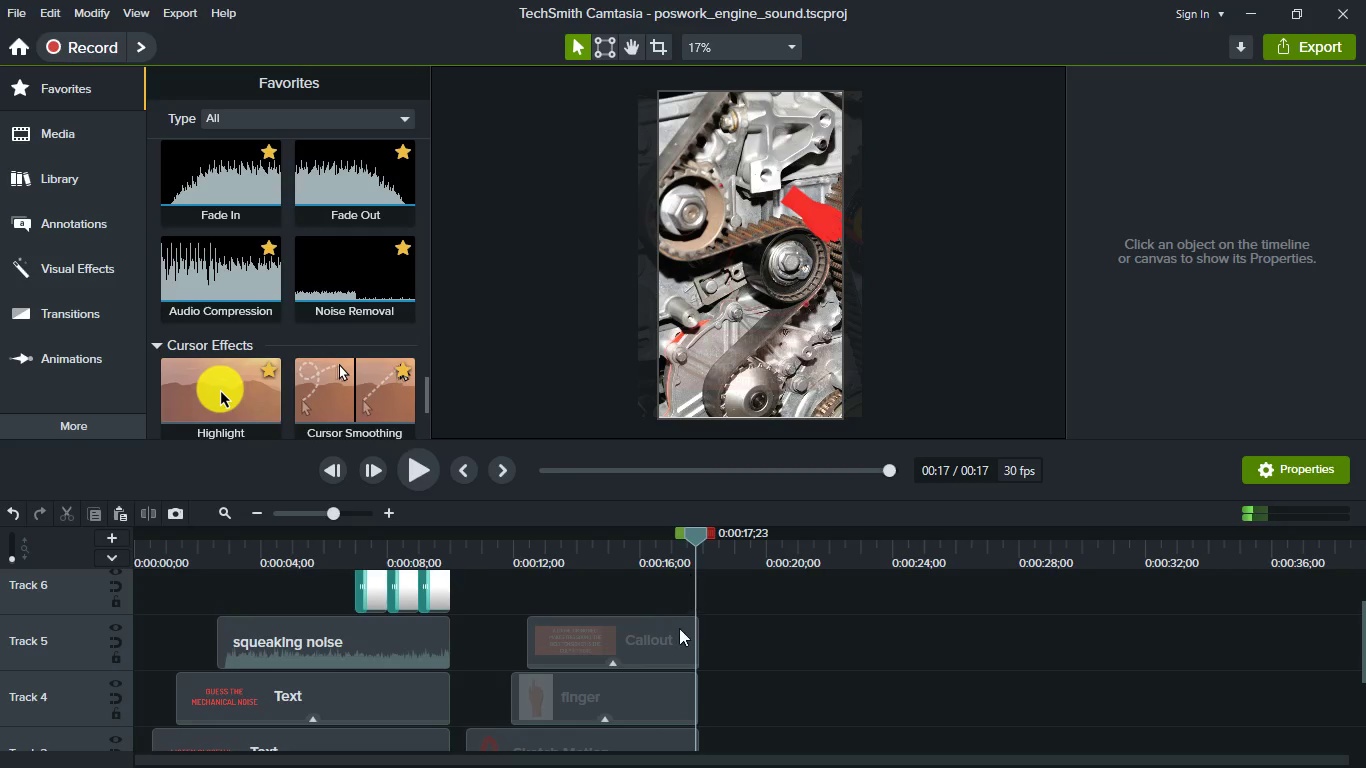 
left_click([677, 637])
 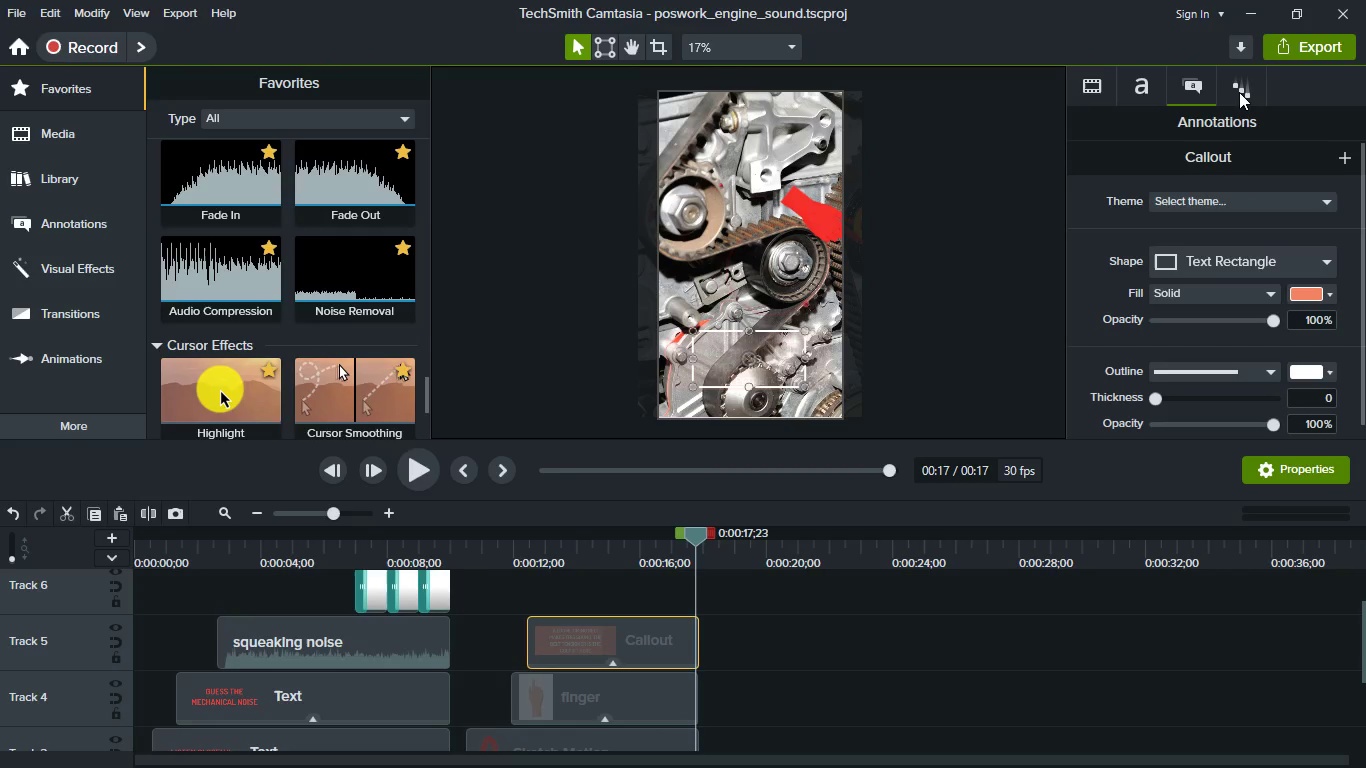 
left_click([1239, 92])
 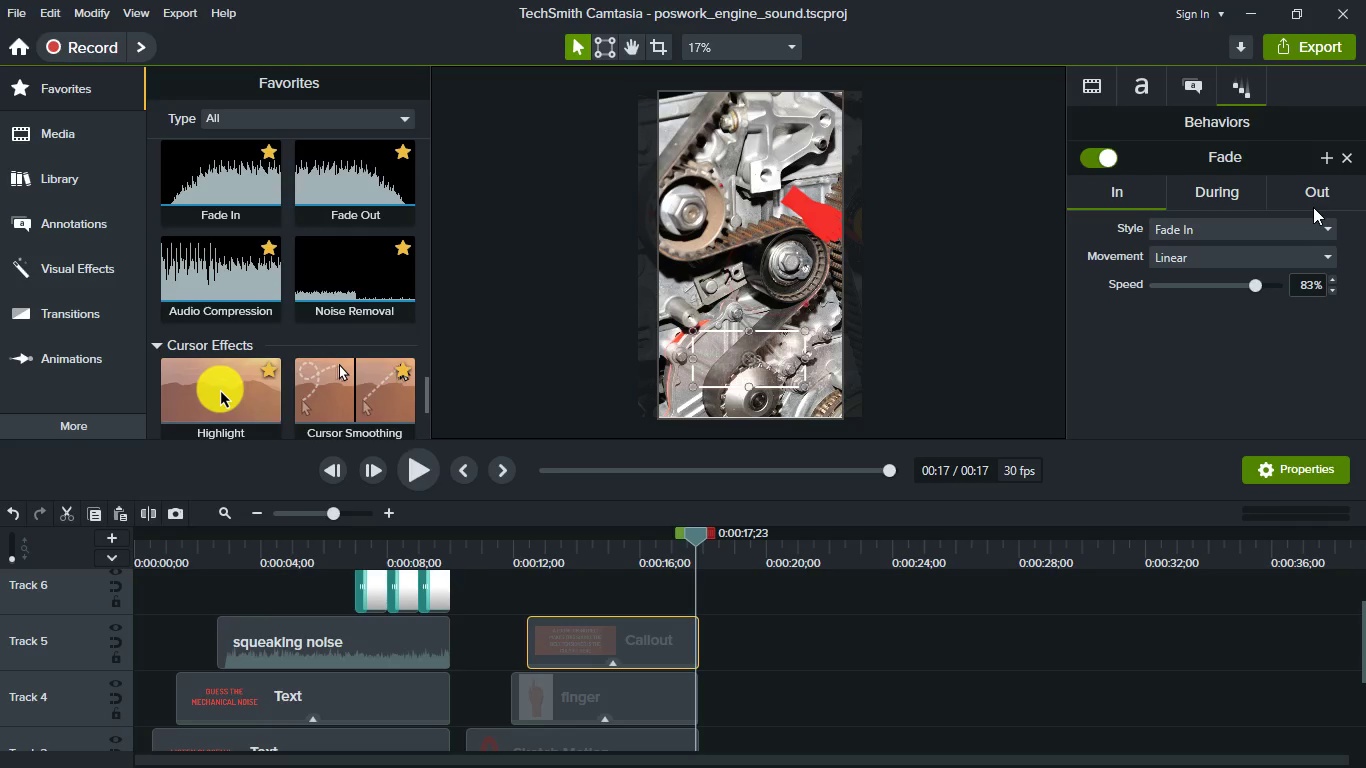 
left_click([1313, 207])
 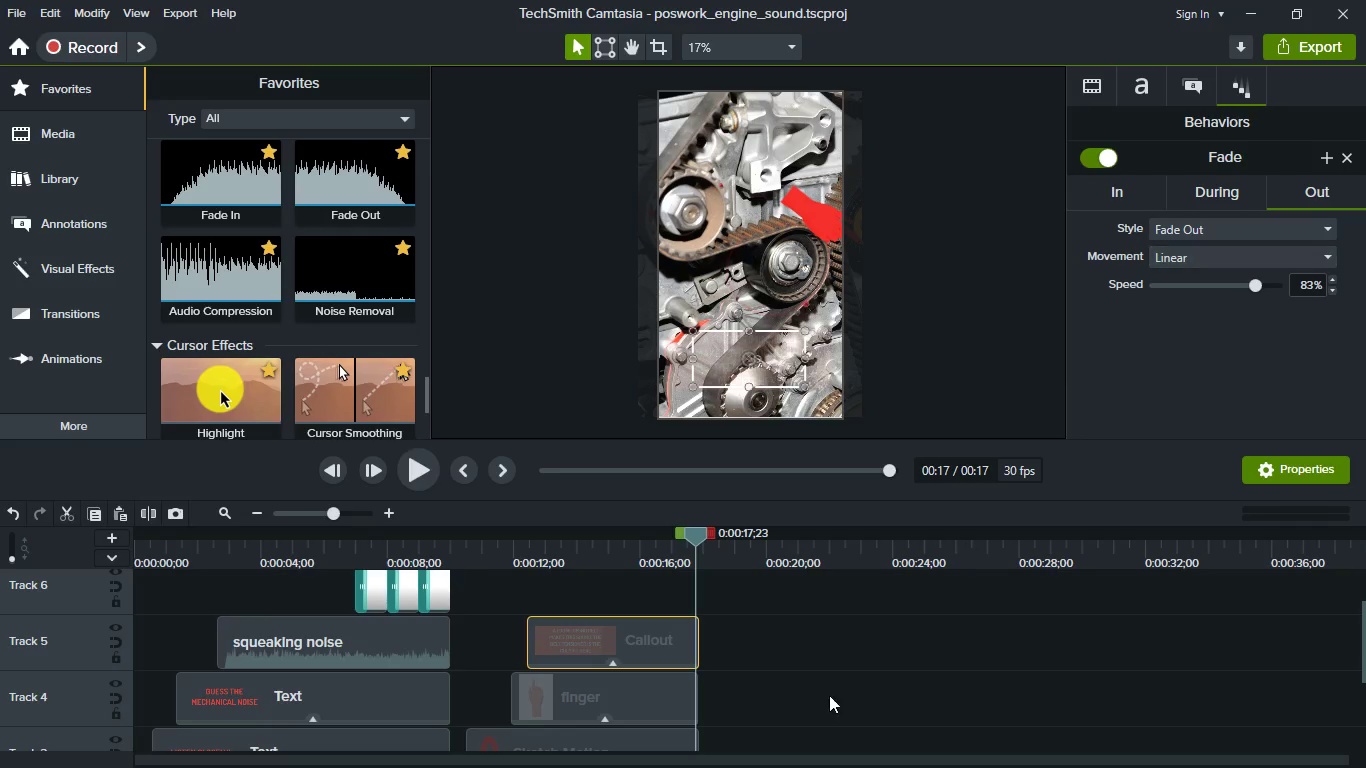 
scroll: coordinate [826, 702], scroll_direction: down, amount: 2.0
 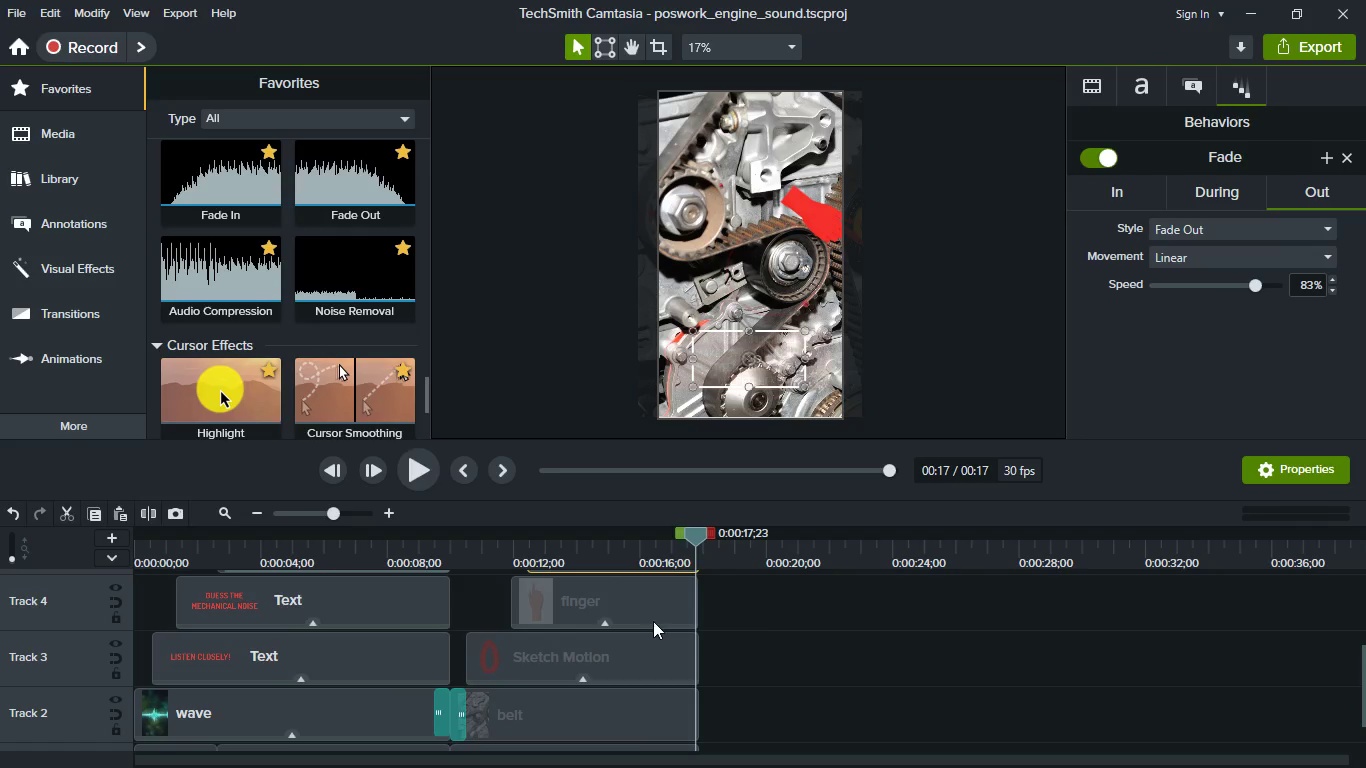 
left_click([653, 621])
 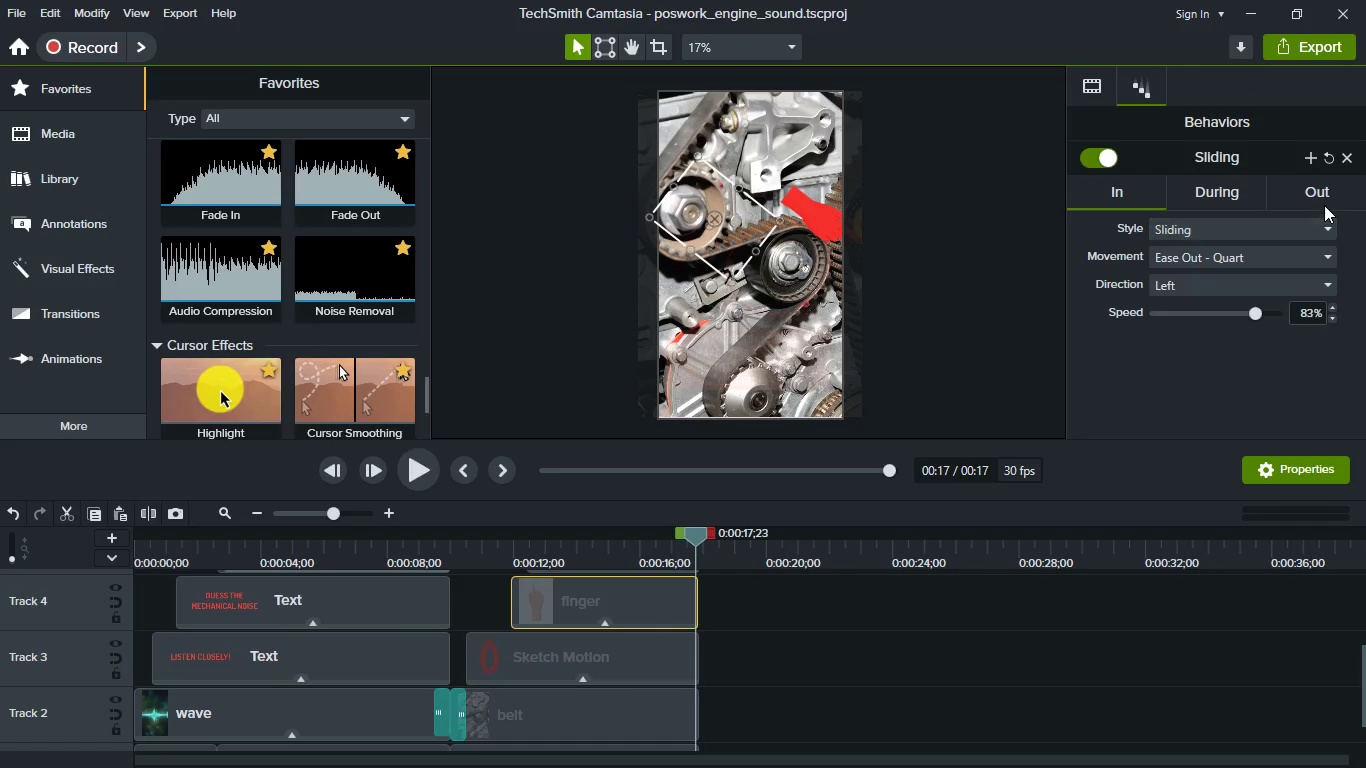 
left_click([1242, 194])
 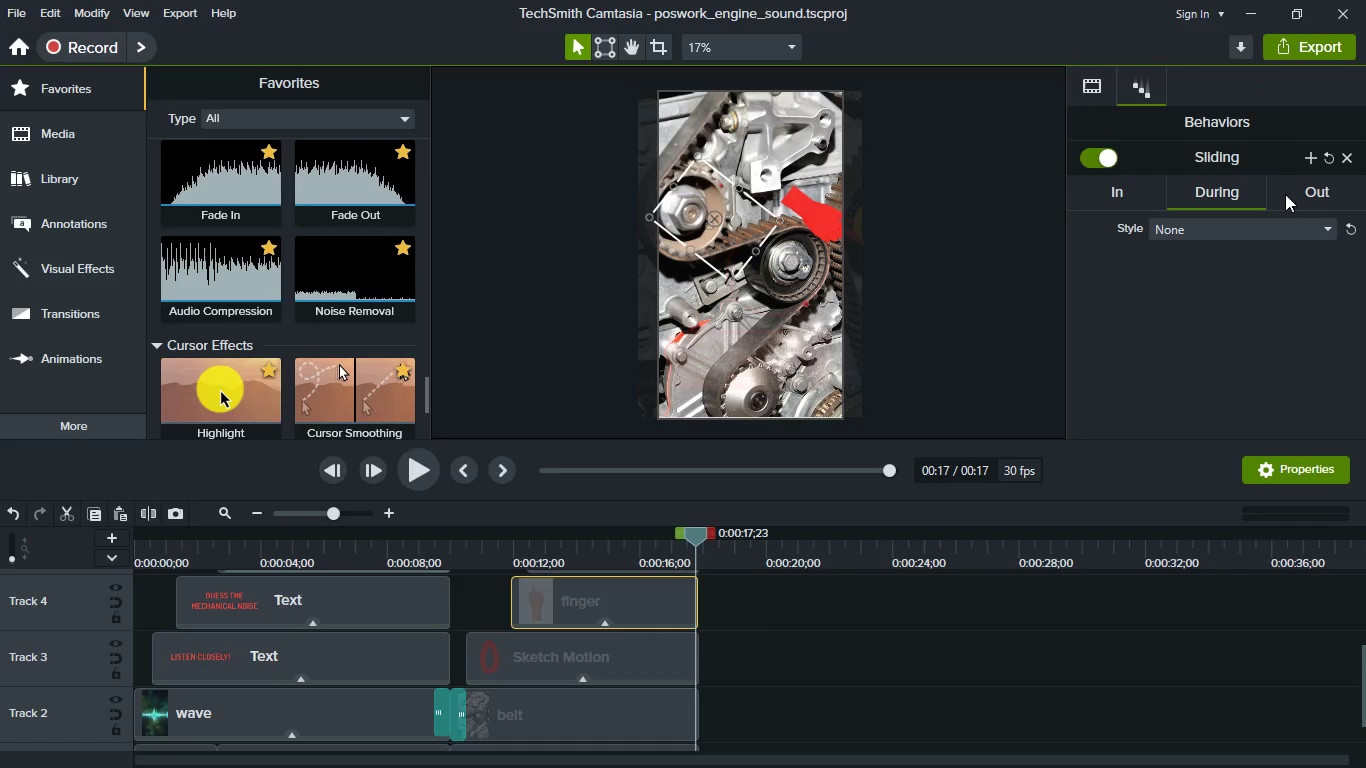 
left_click([1285, 194])
 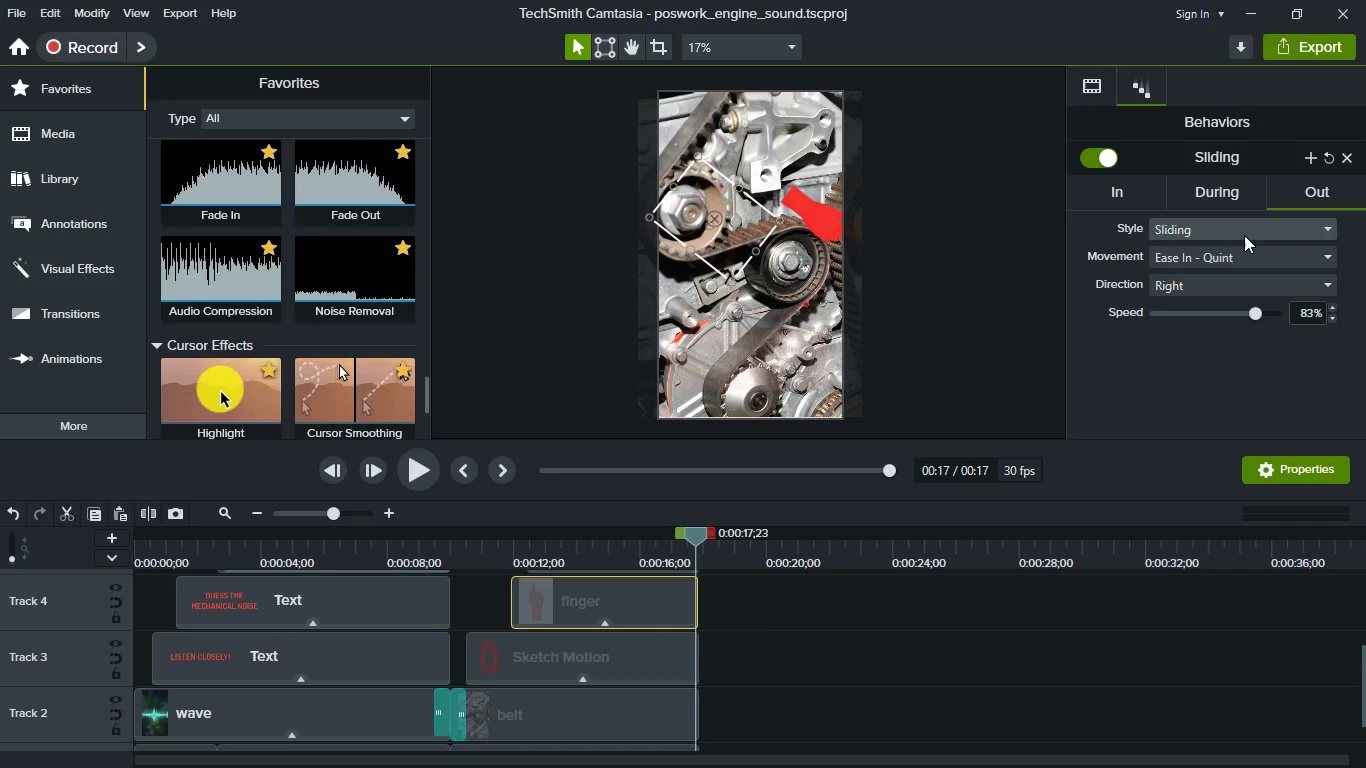 
left_click_drag(start_coordinate=[1244, 235], to_coordinate=[1217, 325])
 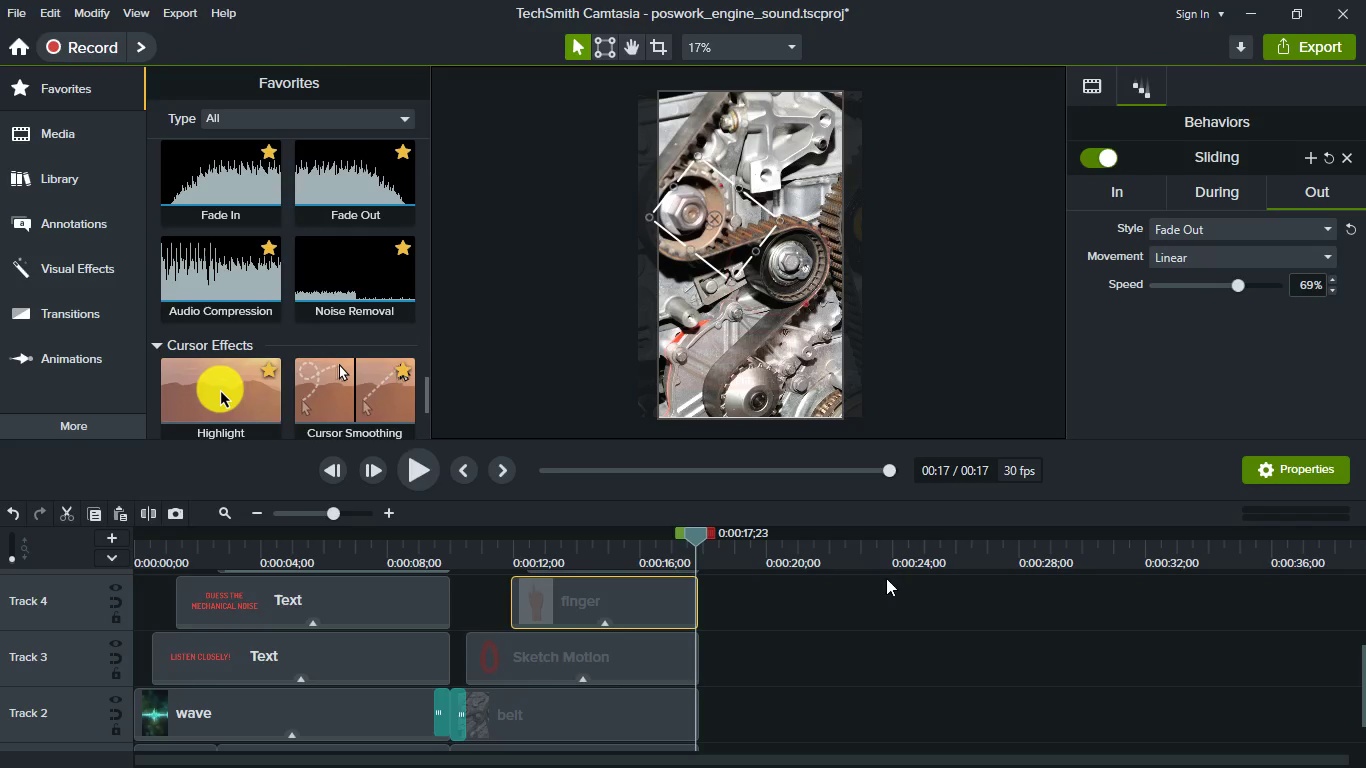 
left_click([1217, 325])
 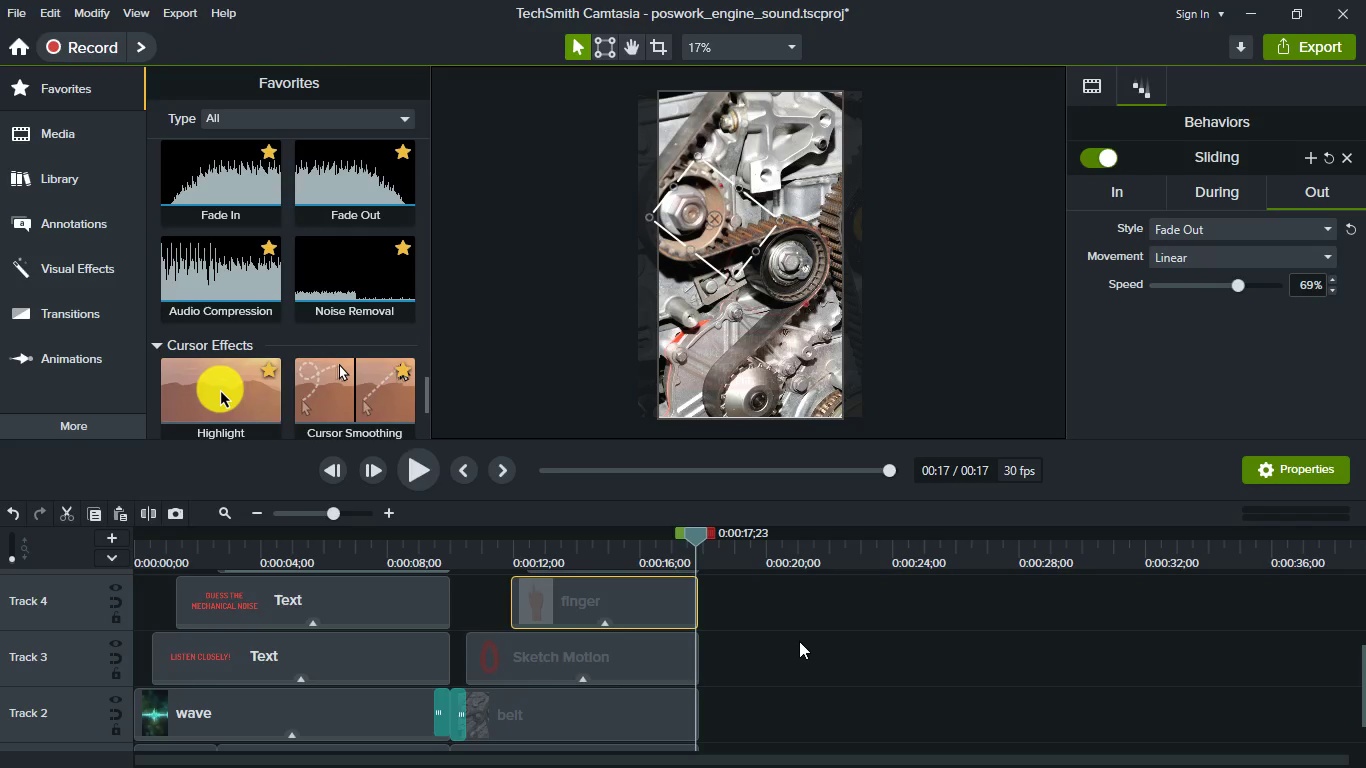 
scroll: coordinate [799, 641], scroll_direction: down, amount: 1.0
 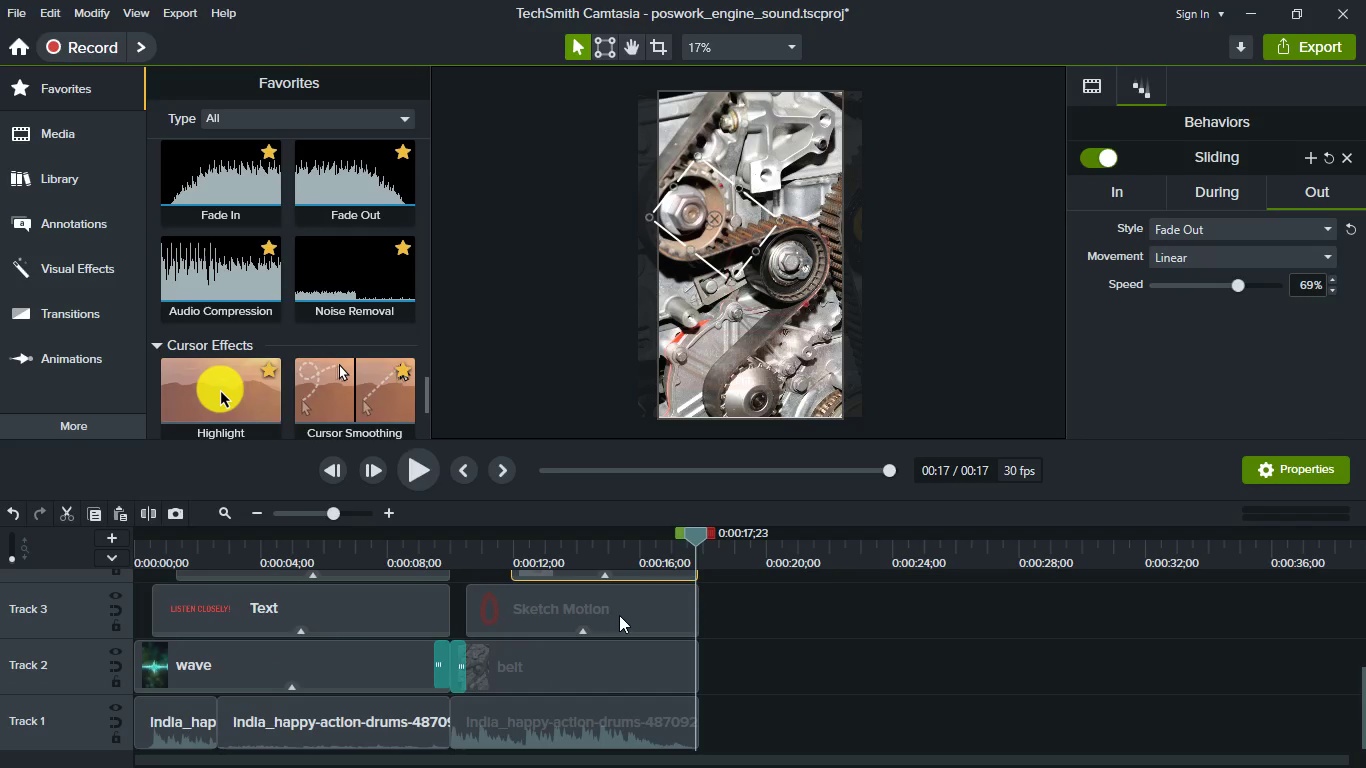 
left_click([619, 615])
 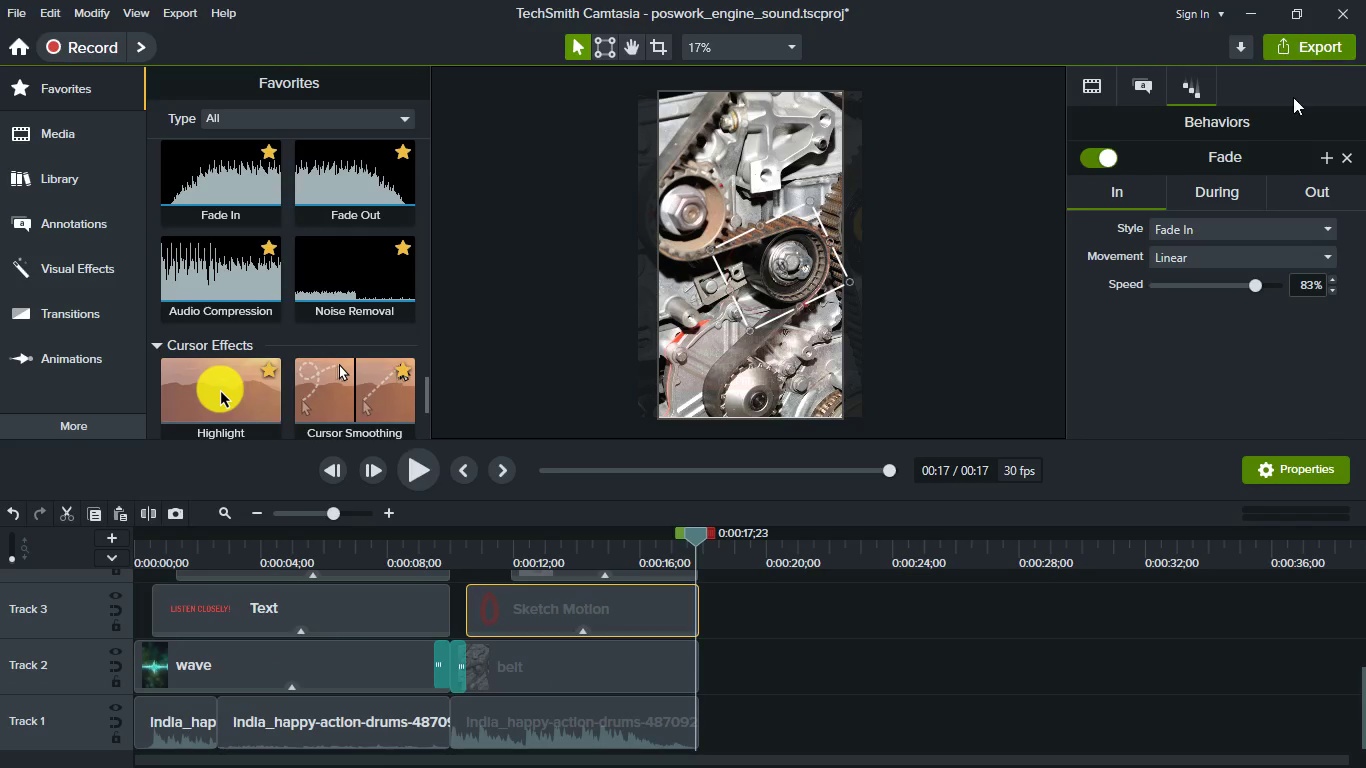 
left_click([1323, 199])
 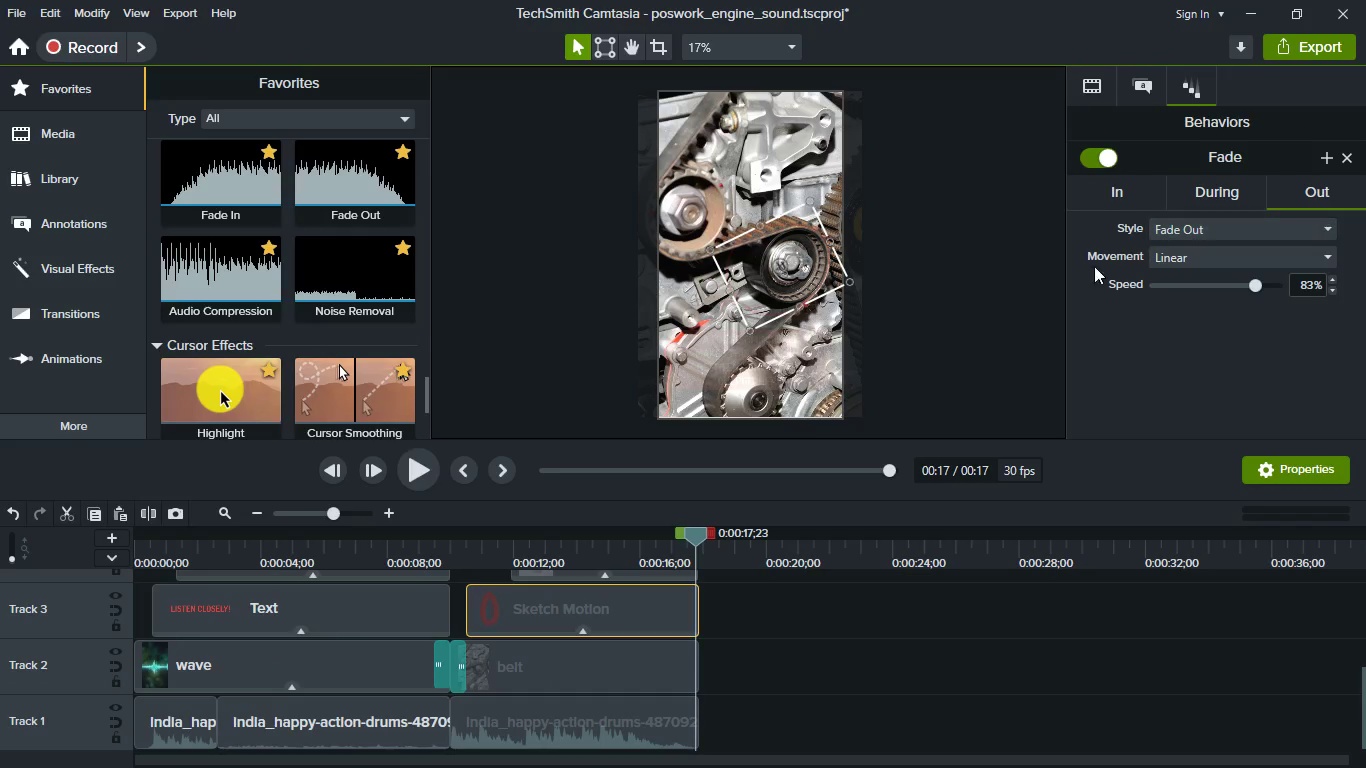 
scroll: coordinate [700, 664], scroll_direction: down, amount: 1.0
 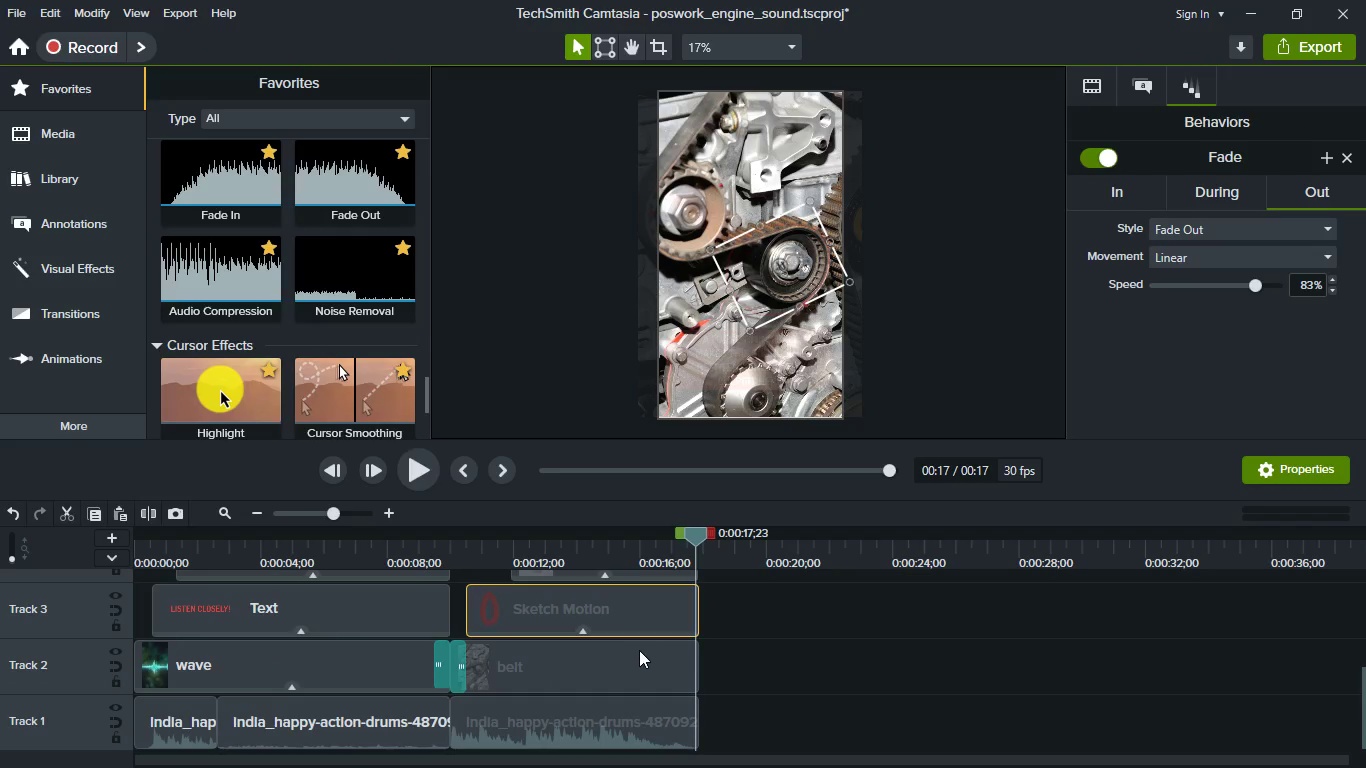 
left_click([639, 650])
 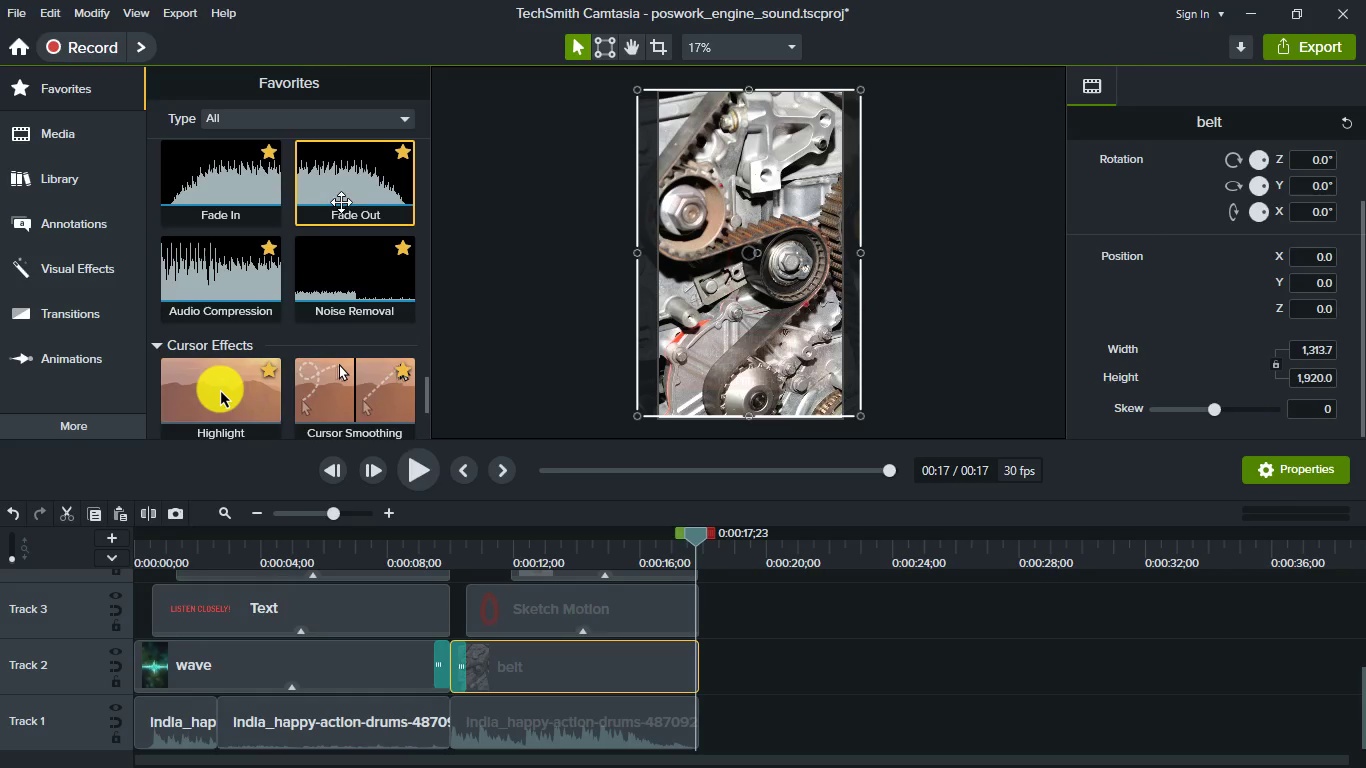 
scroll: coordinate [302, 293], scroll_direction: up, amount: 14.0
 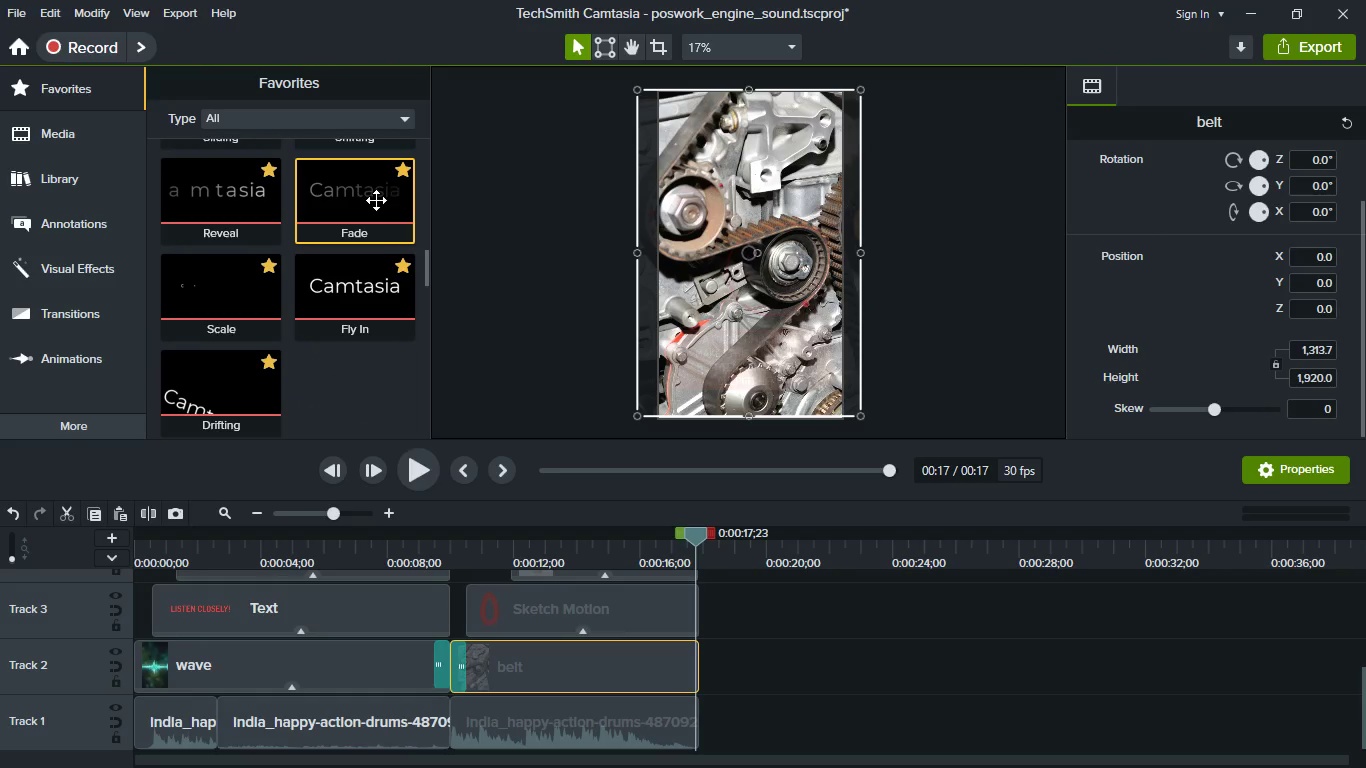 
left_click_drag(start_coordinate=[376, 186], to_coordinate=[599, 666])
 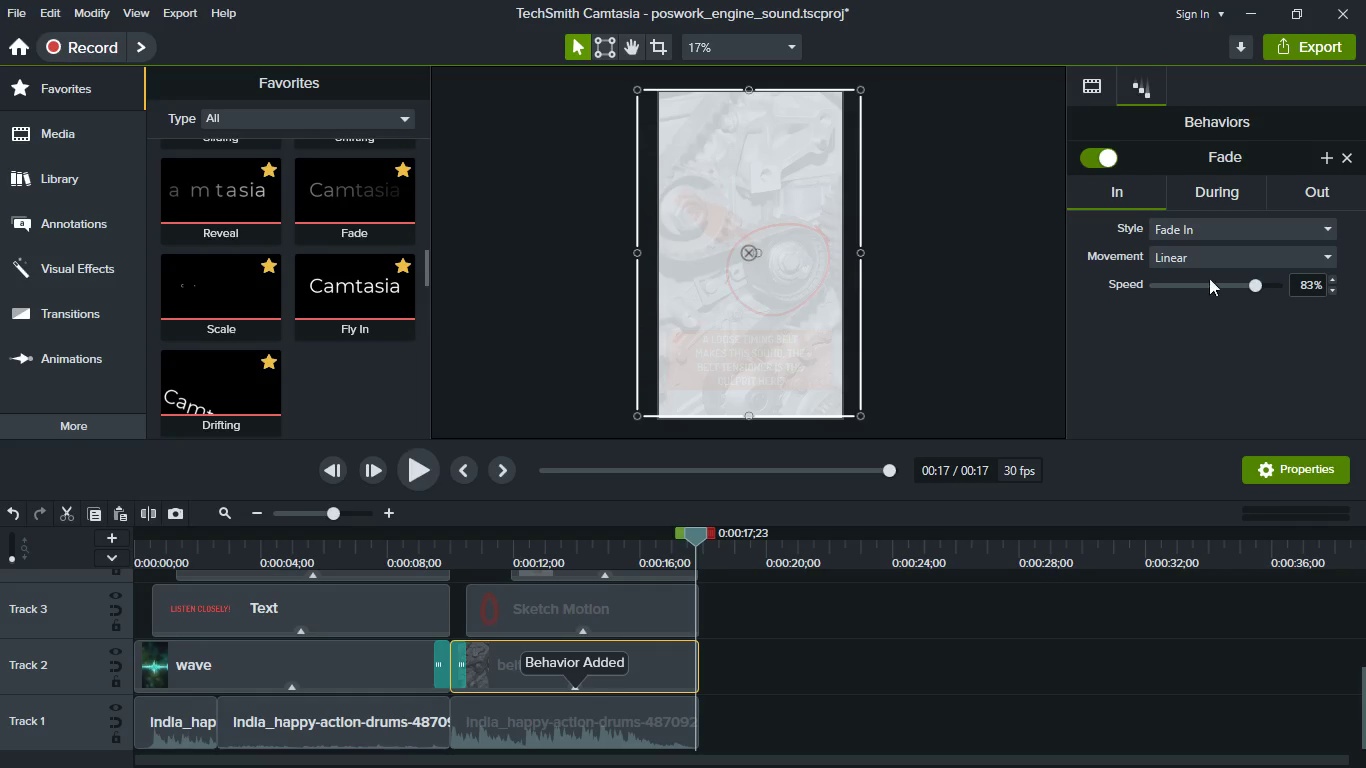 
left_click_drag(start_coordinate=[1207, 232], to_coordinate=[1203, 430])
 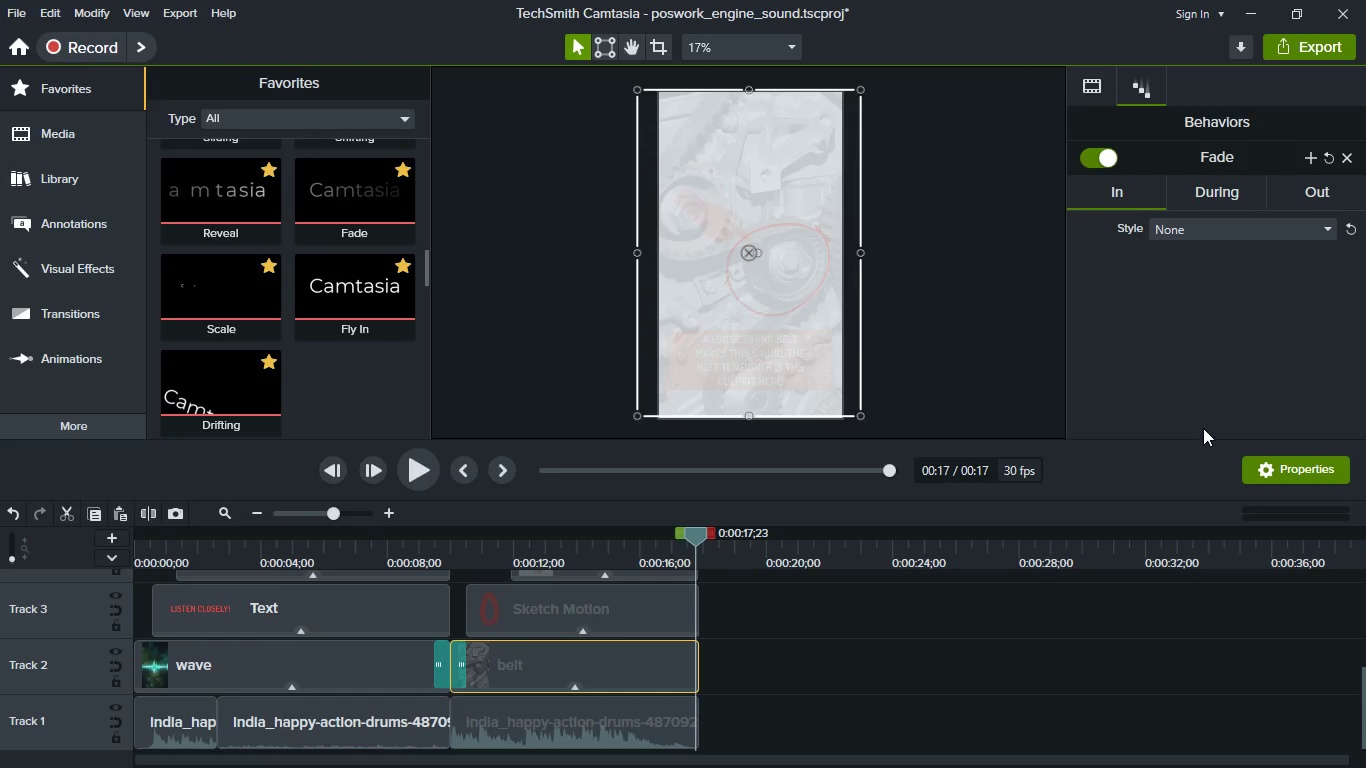 
left_click([1203, 430])
 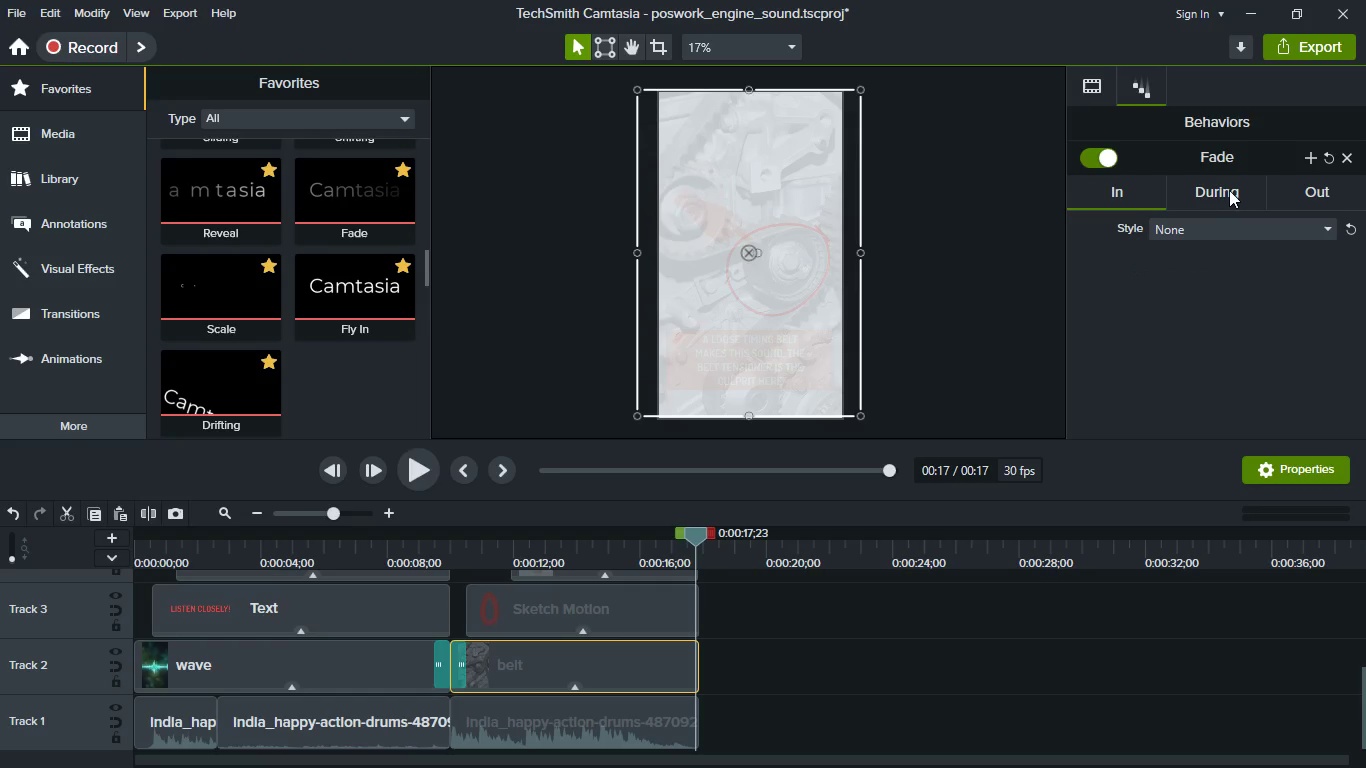 
wait(5.09)
 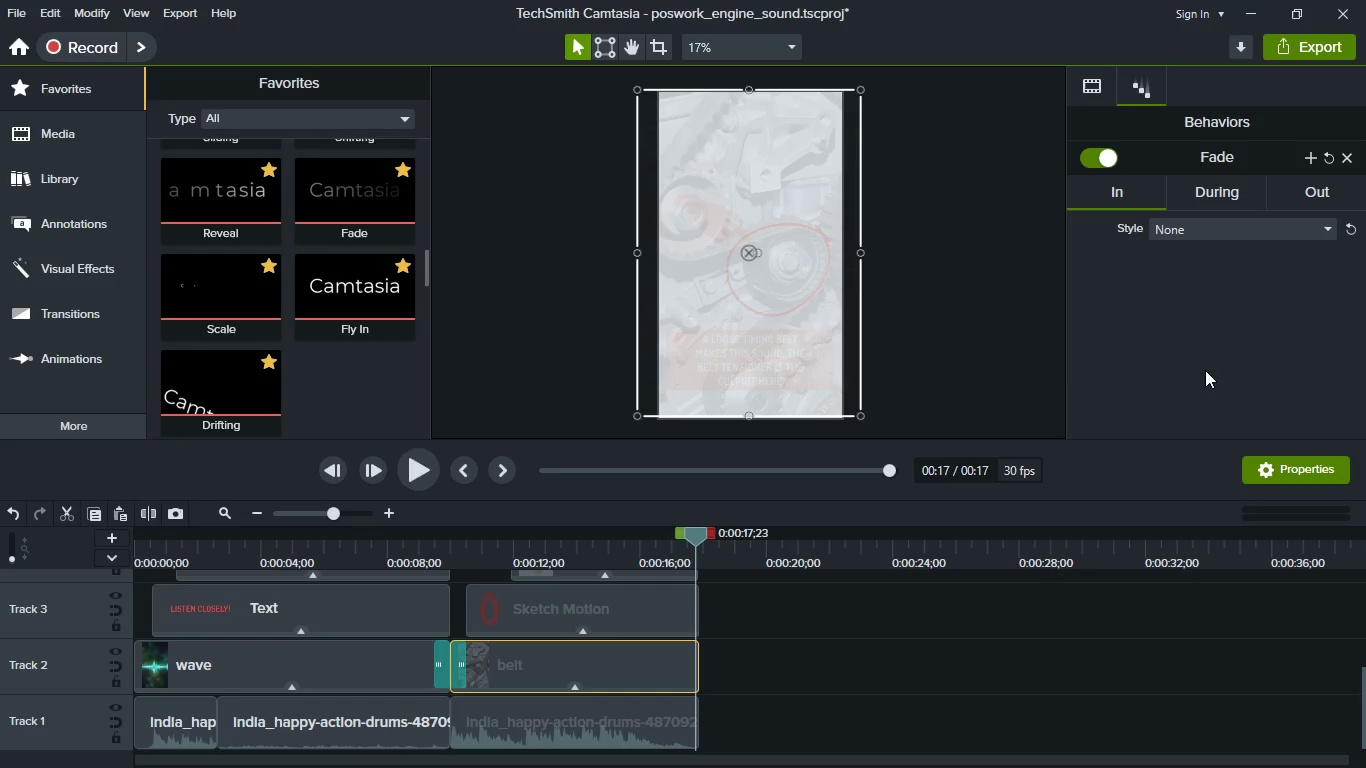 
left_click([1222, 193])
 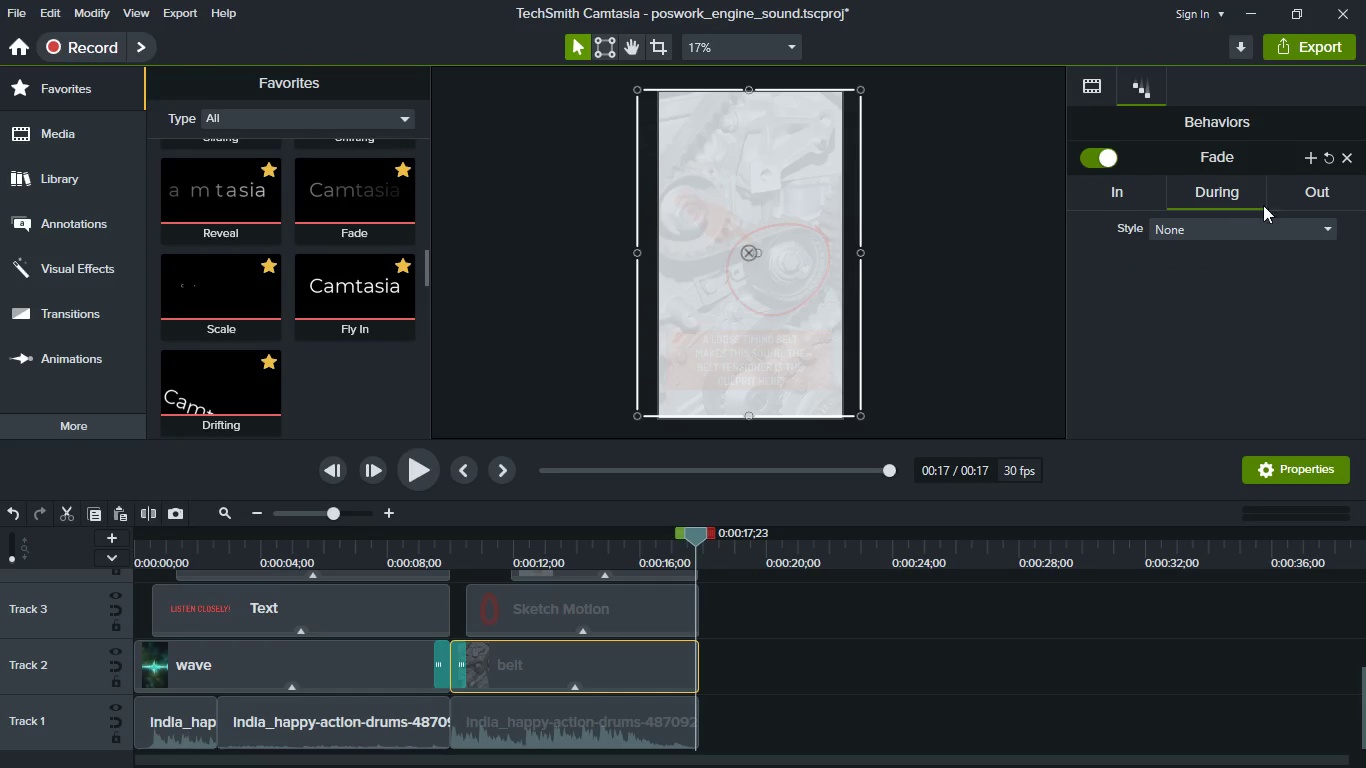 
left_click([1300, 200])
 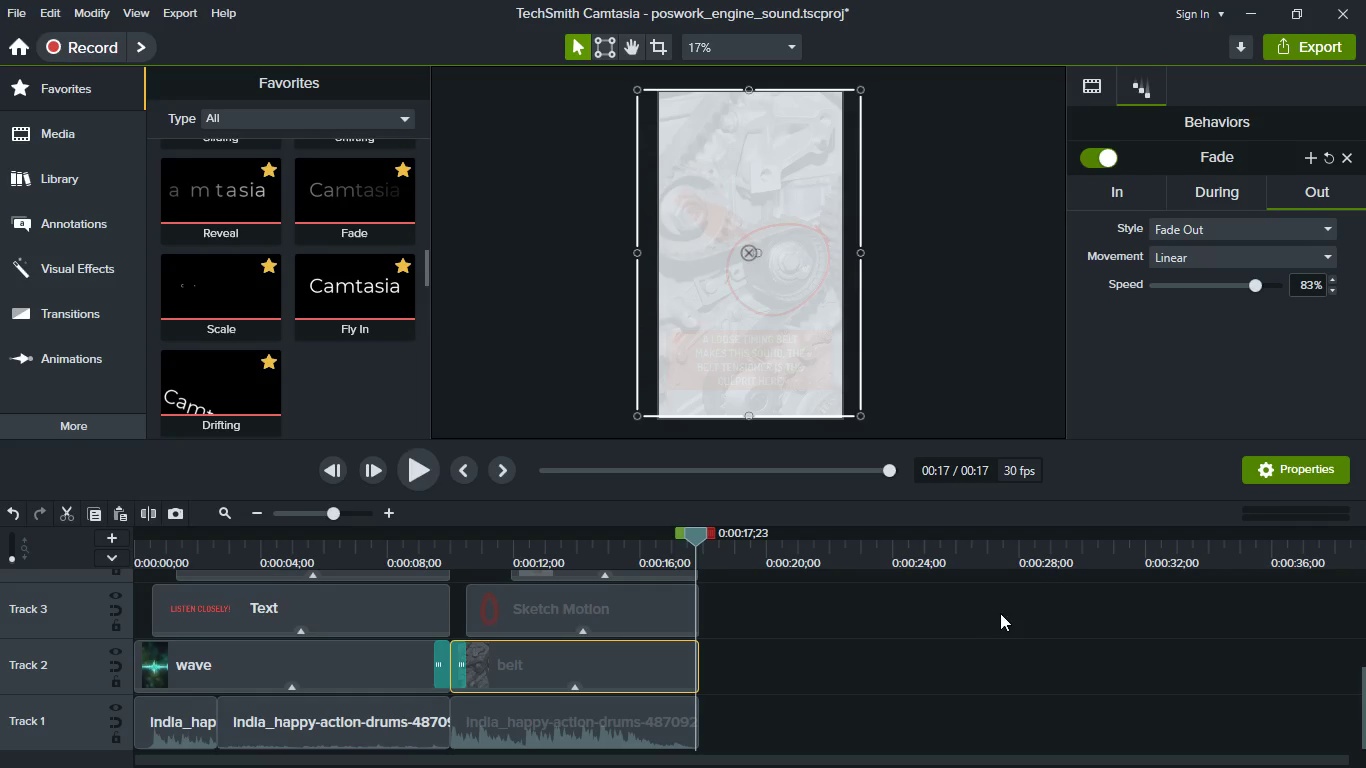 
left_click([915, 630])
 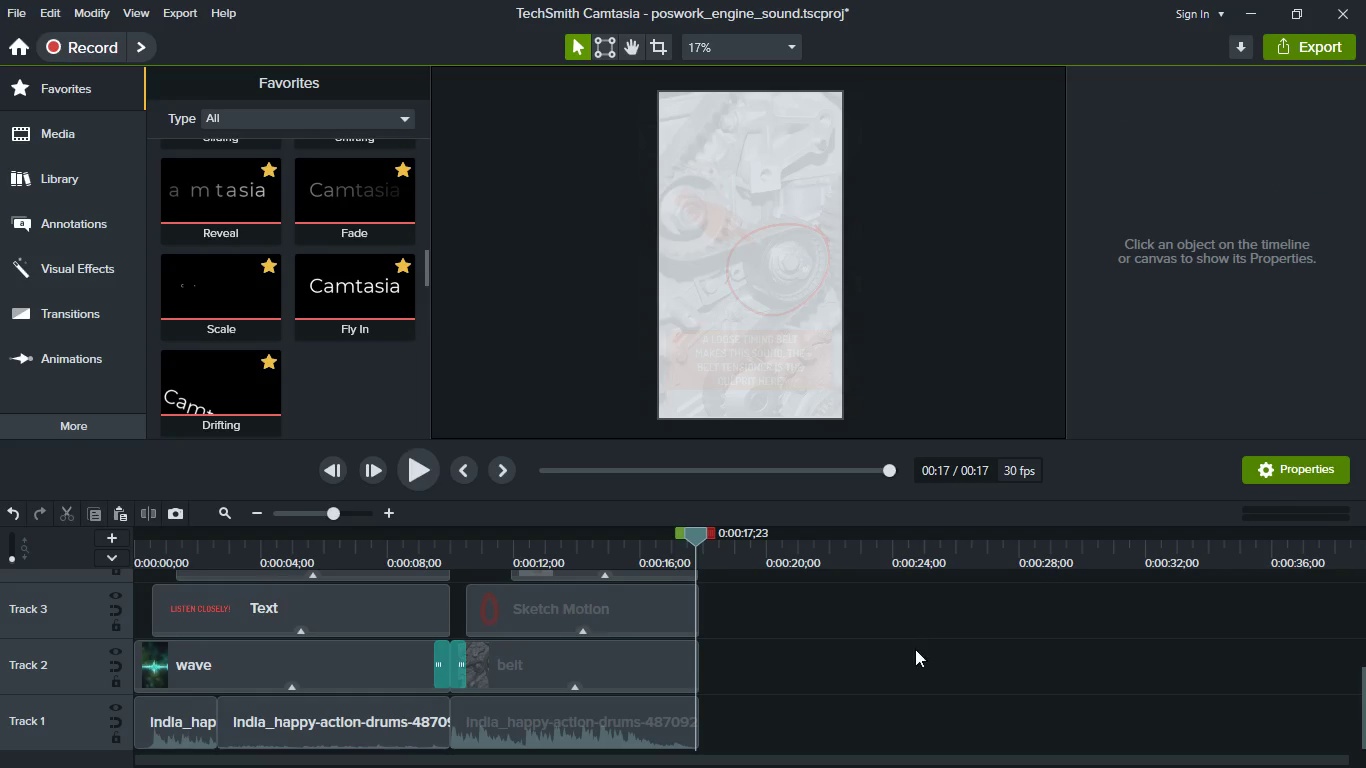 
scroll: coordinate [914, 651], scroll_direction: down, amount: 3.0
 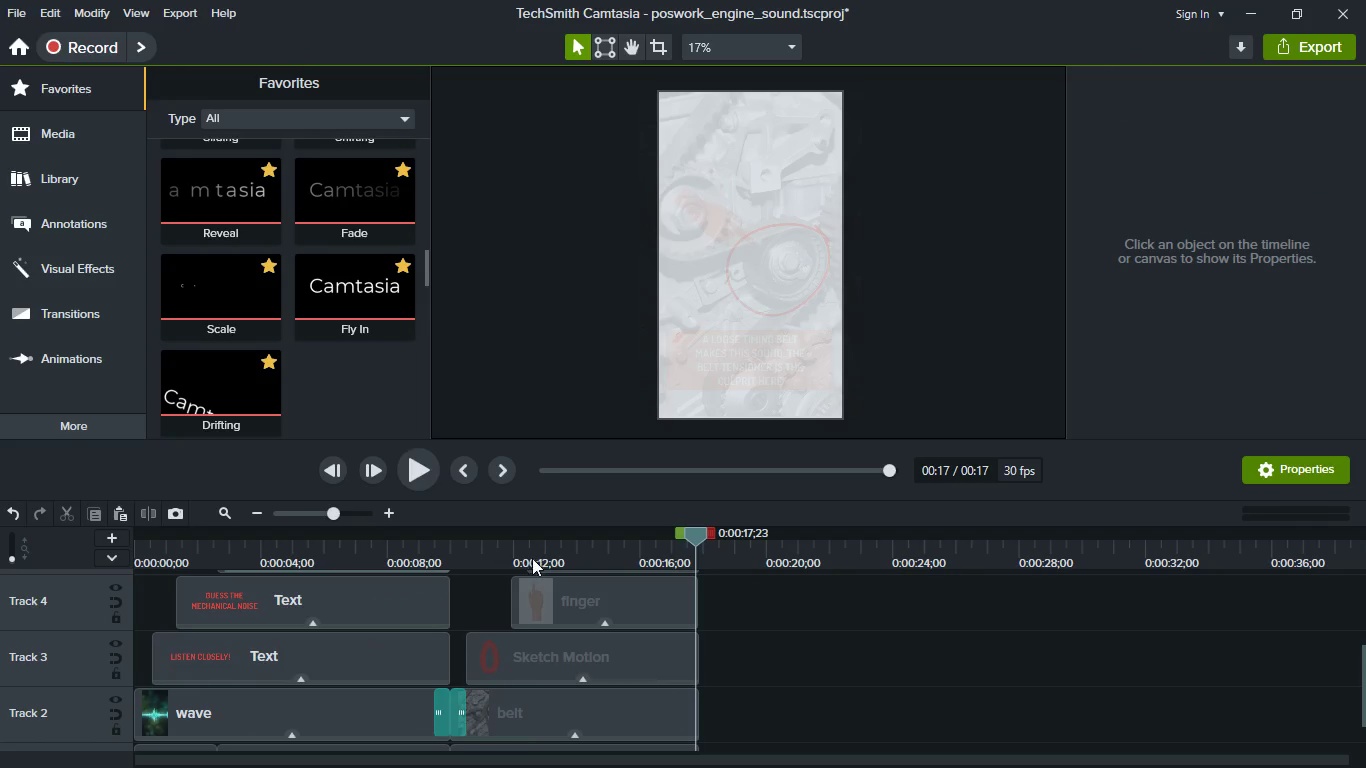 
left_click([532, 558])
 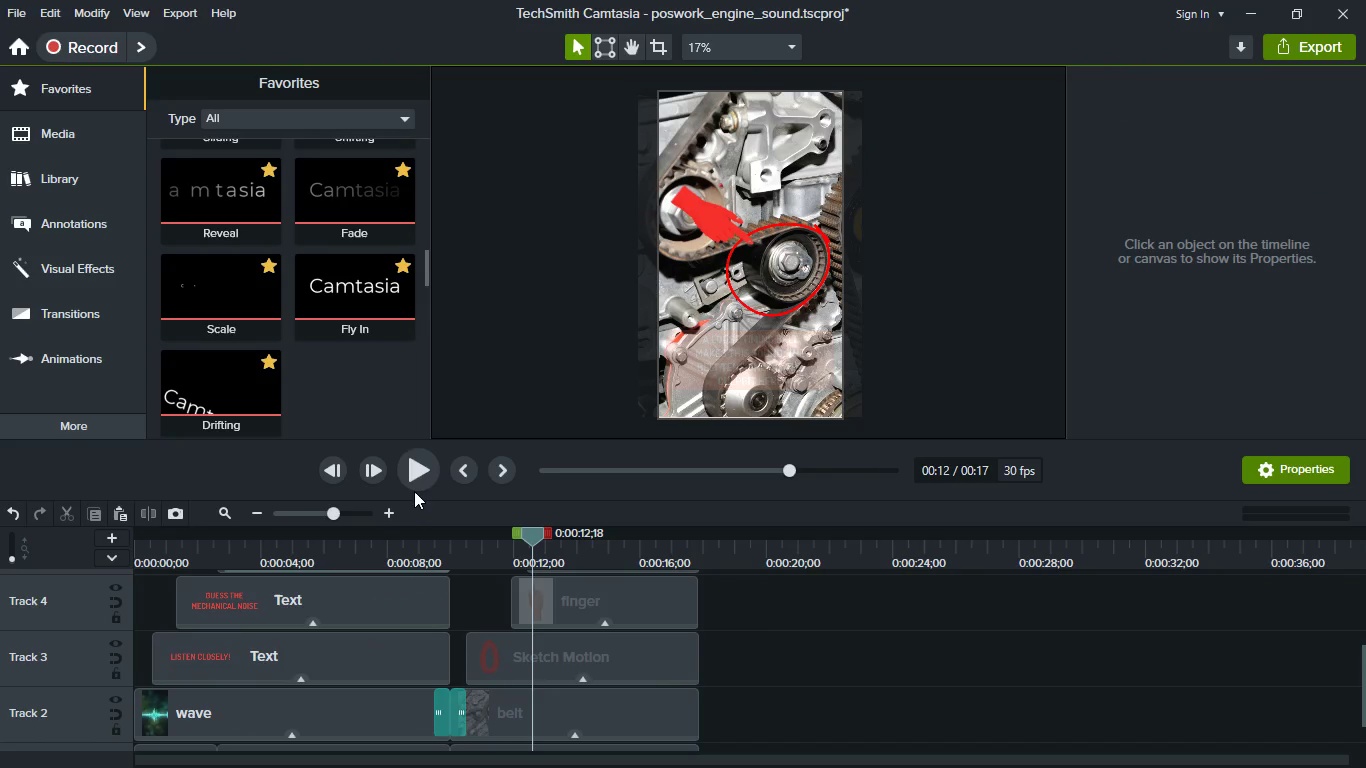 
left_click([424, 483])
 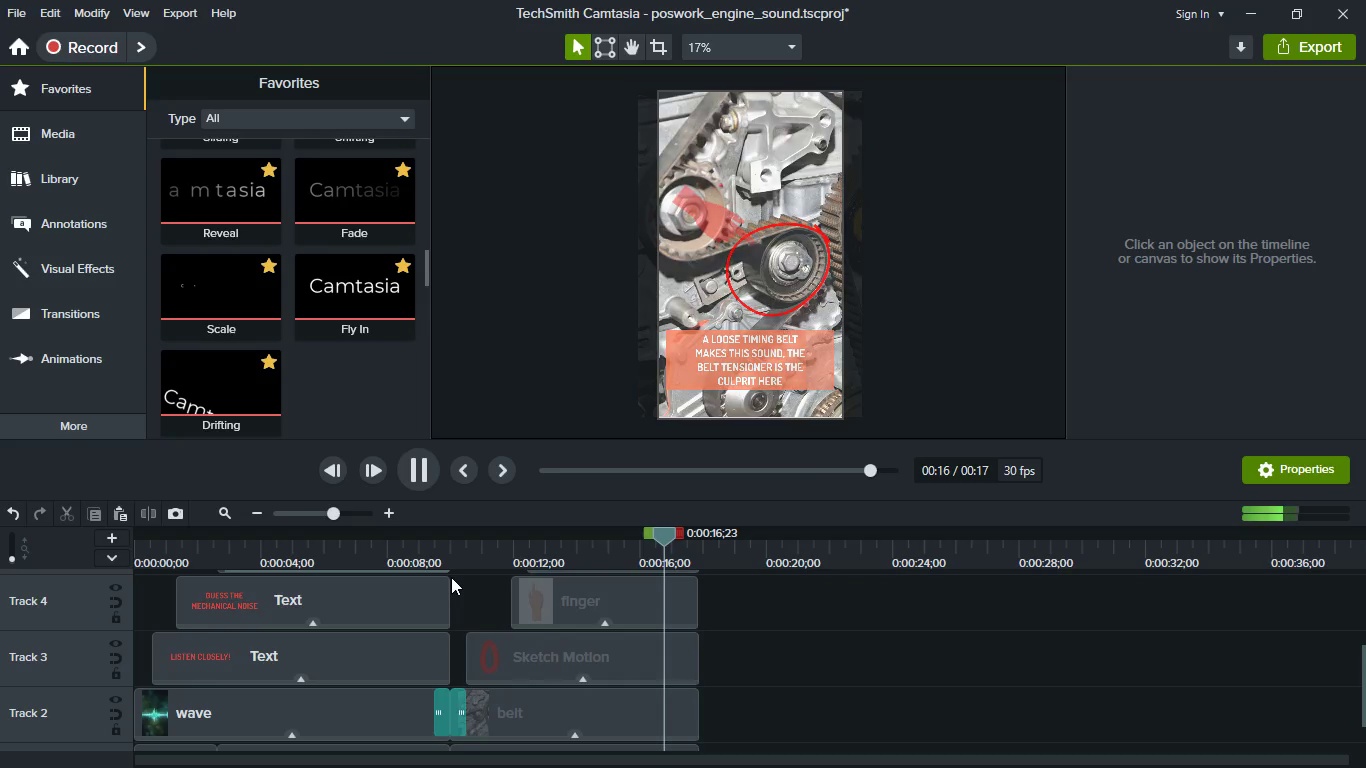 
wait(10.06)
 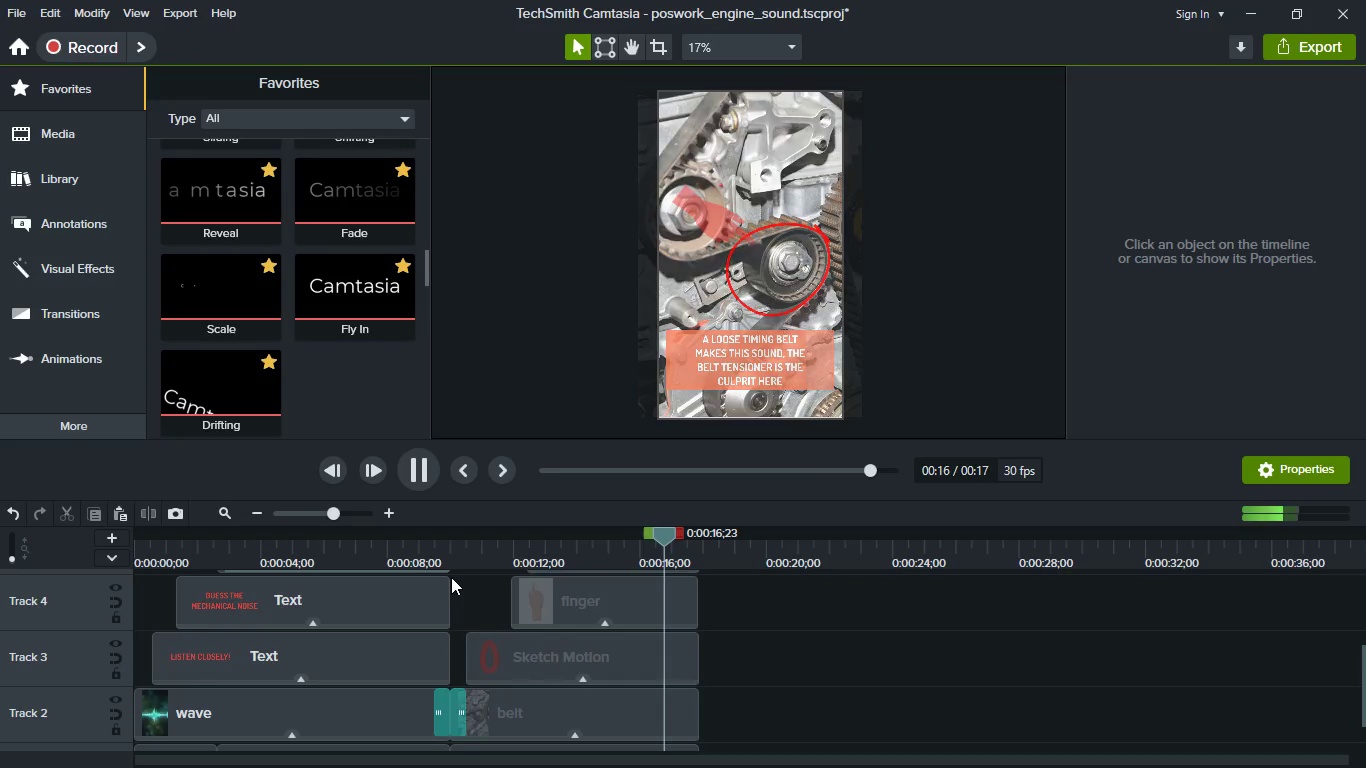 
left_click_drag(start_coordinate=[887, 469], to_coordinate=[494, 470])
 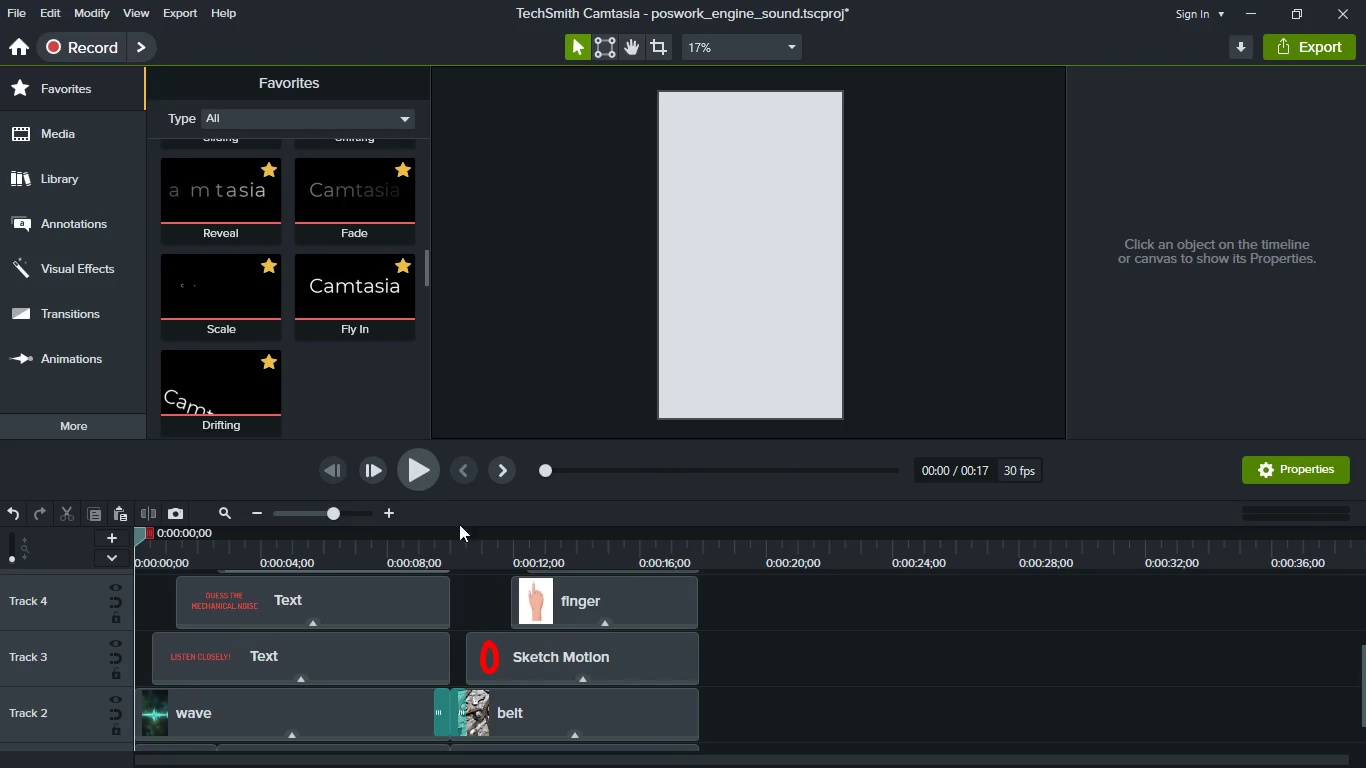 
hold_key(key=ControlLeft, duration=0.34)
 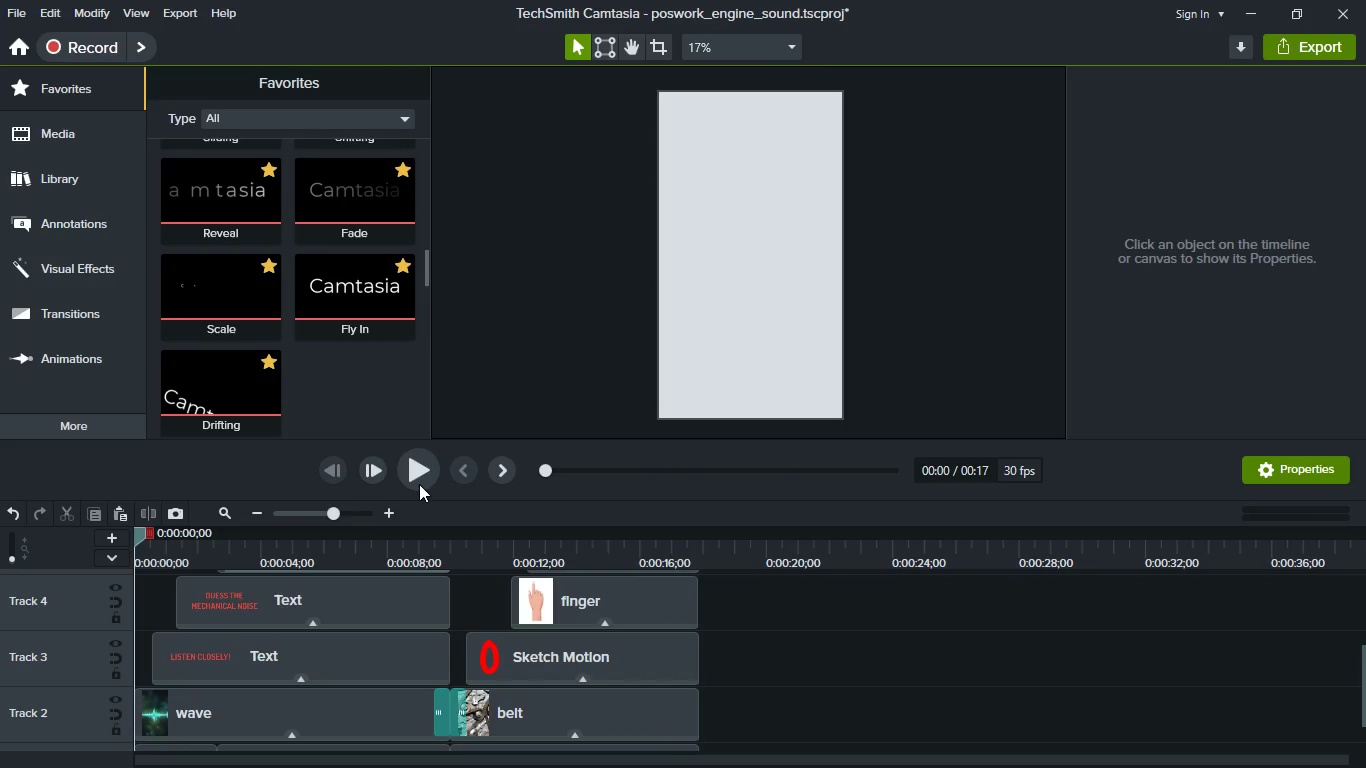 
left_click([419, 484])
 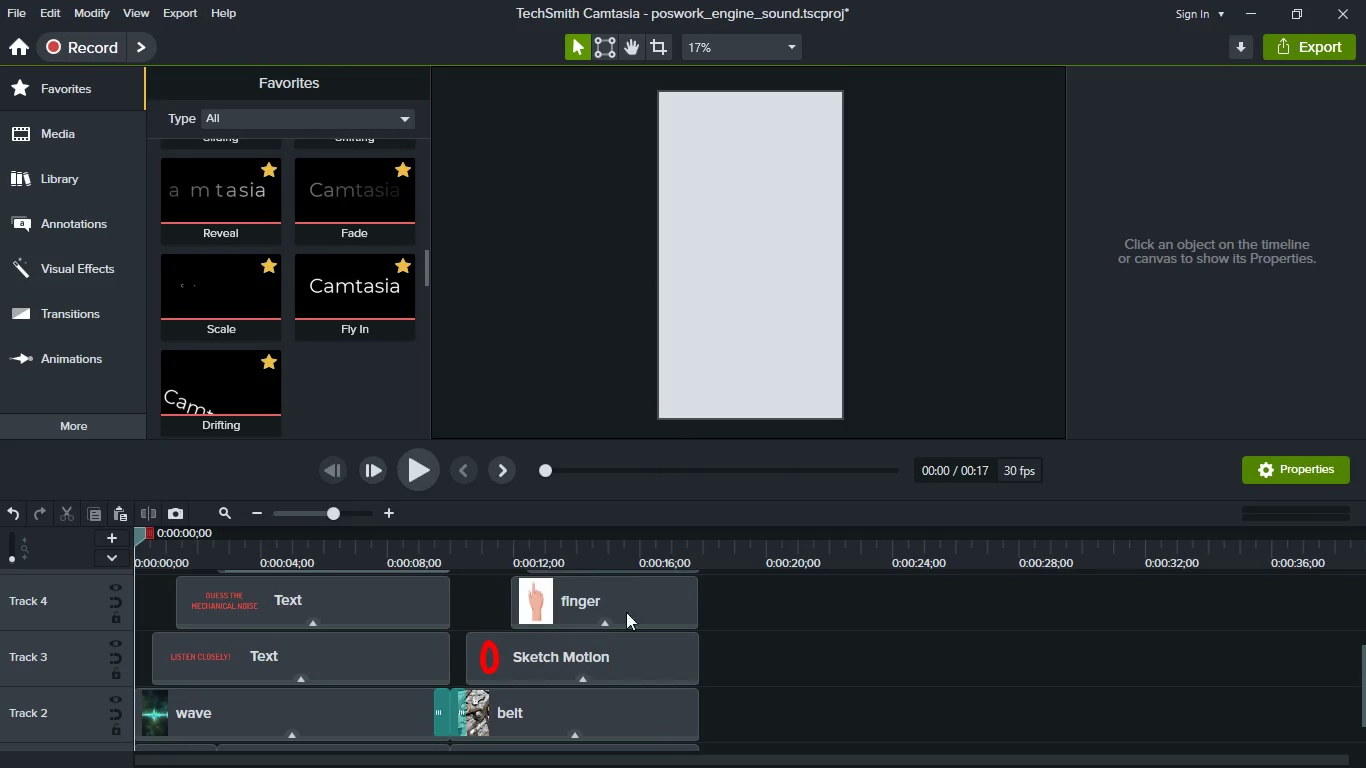 
mouse_move([644, 589])
 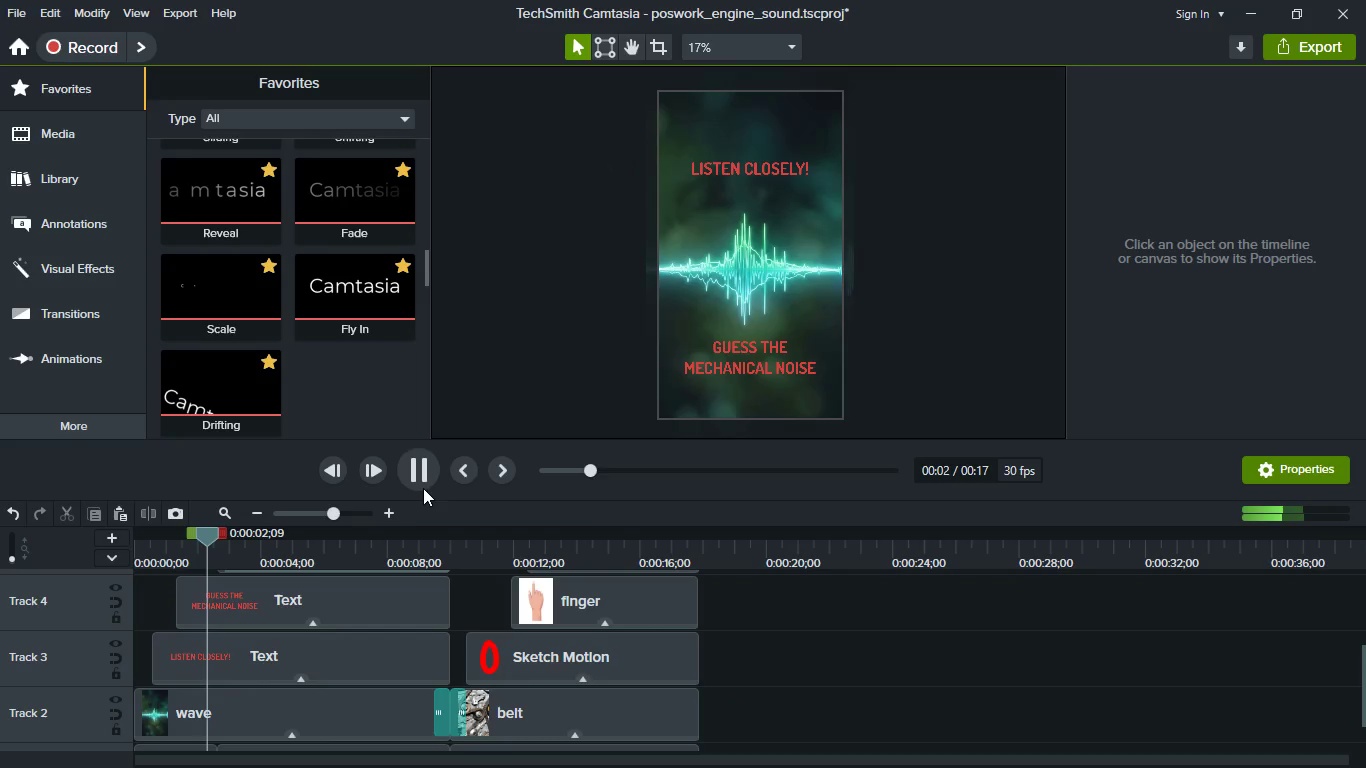 
left_click([421, 485])
 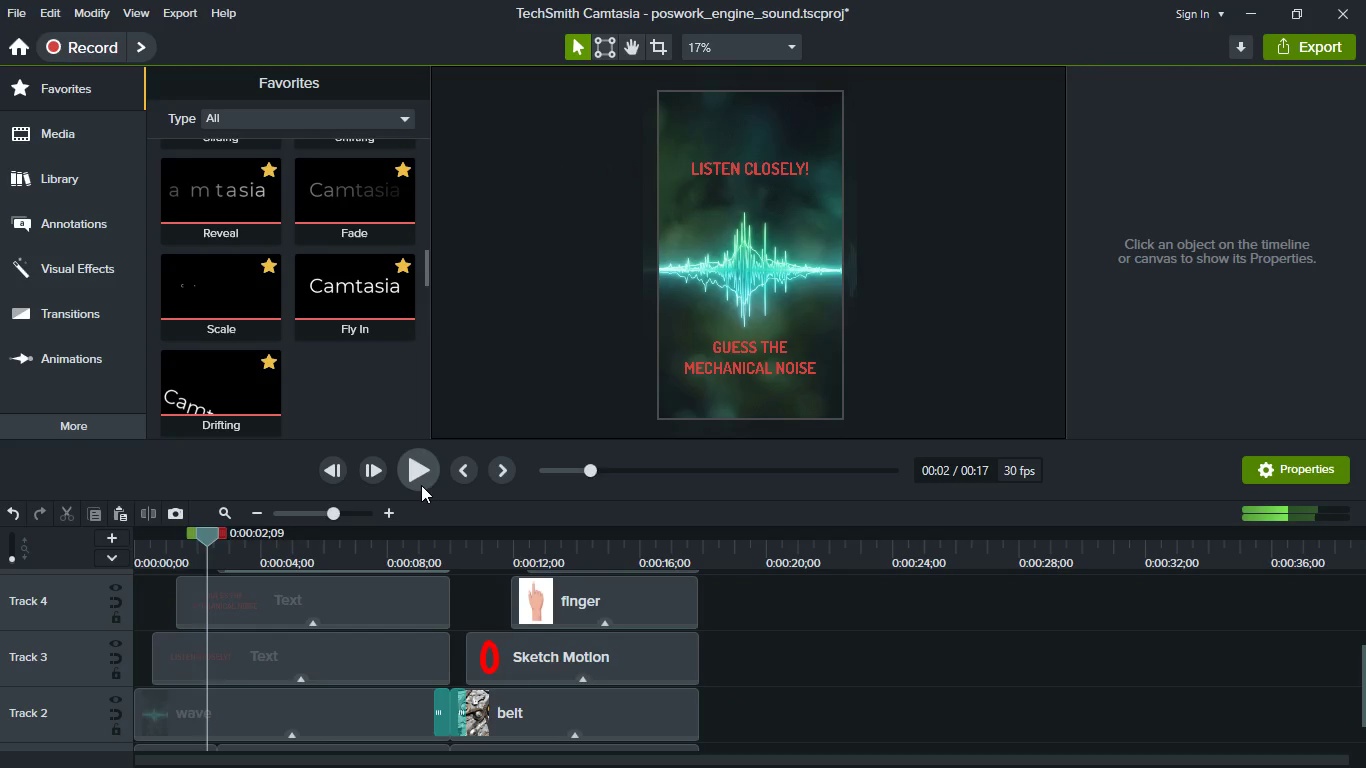 
key(Control+S)
 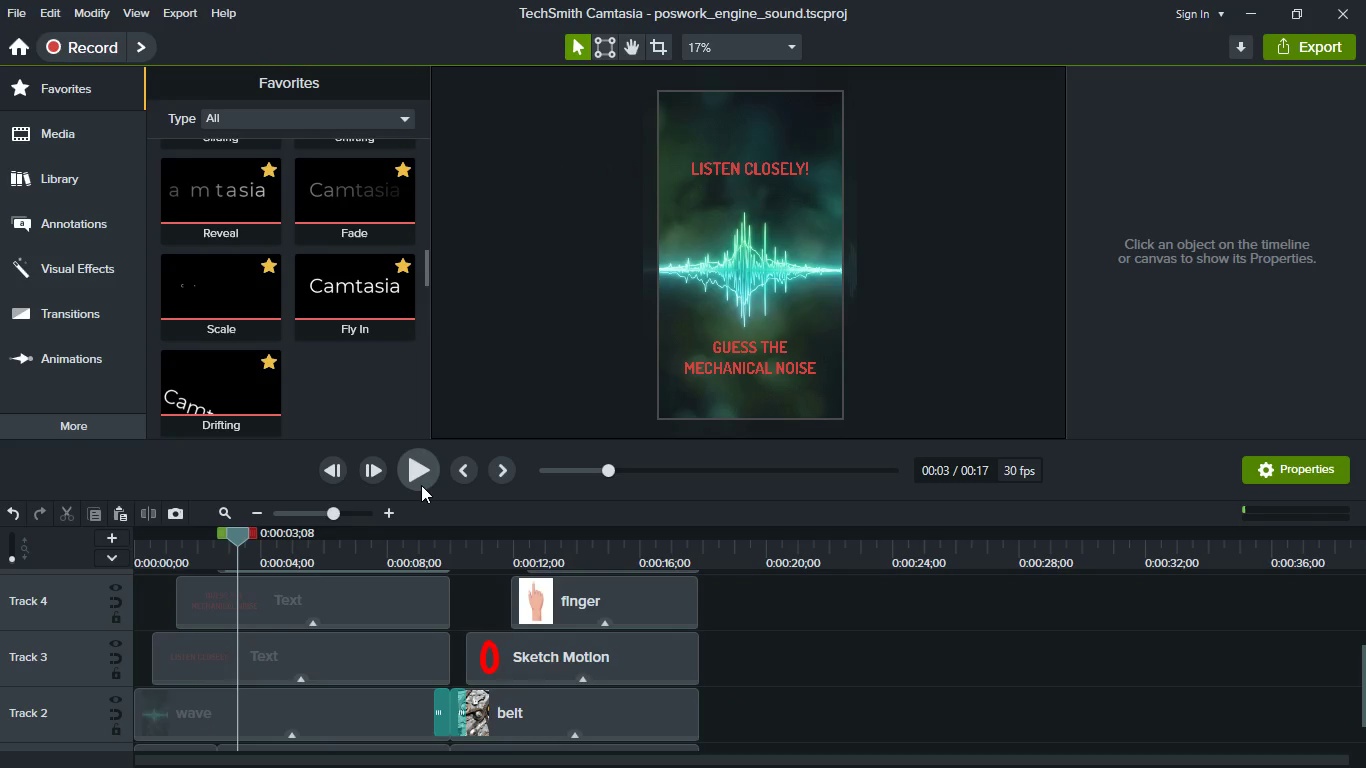 
left_click([434, 473])
 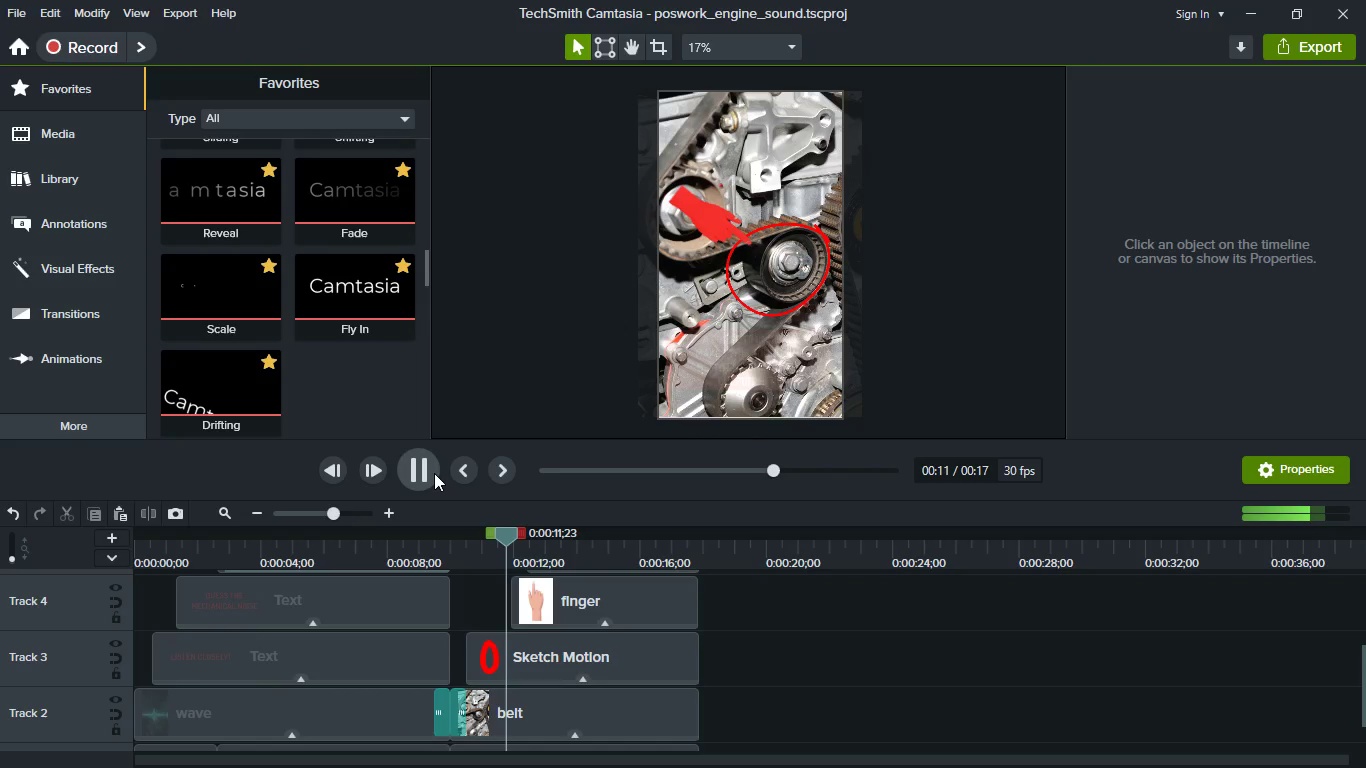 
wait(14.65)
 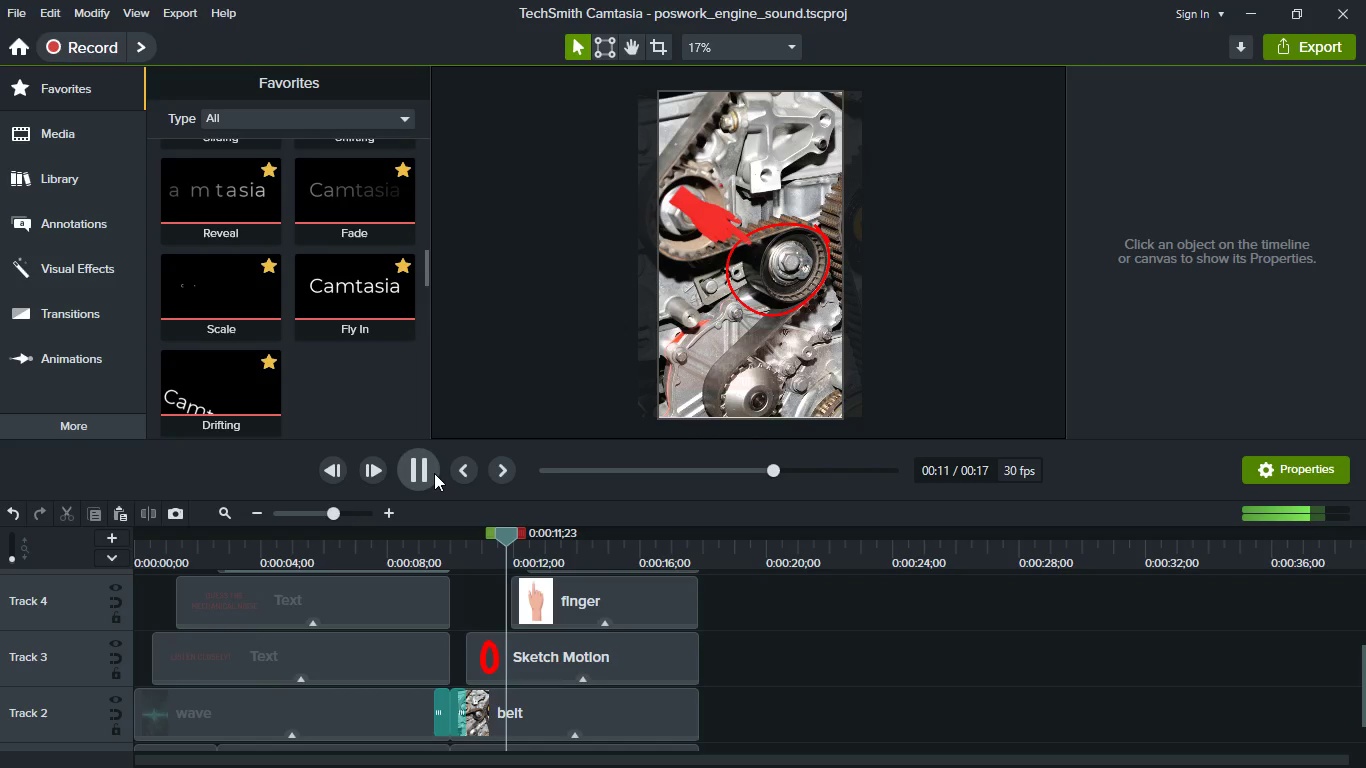 
mouse_move([420, 498])